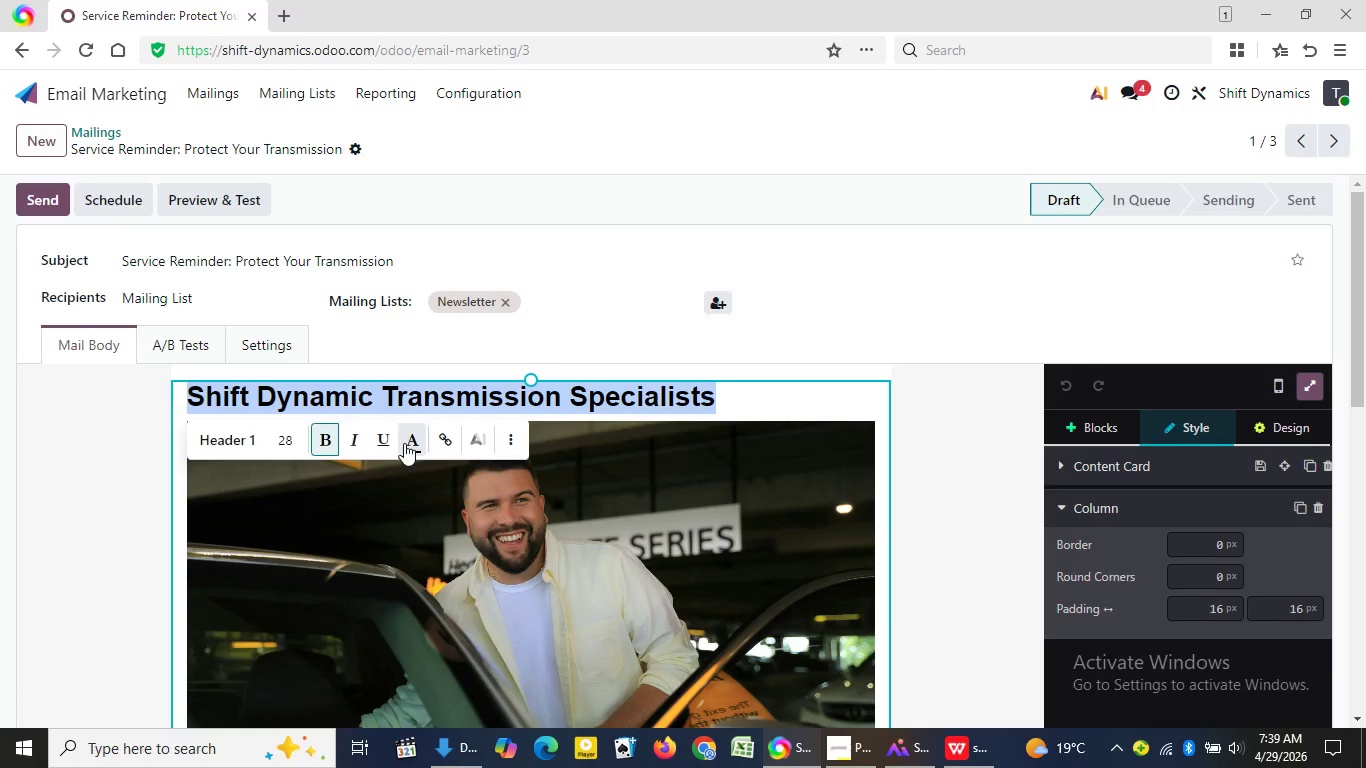 
left_click([404, 443])
 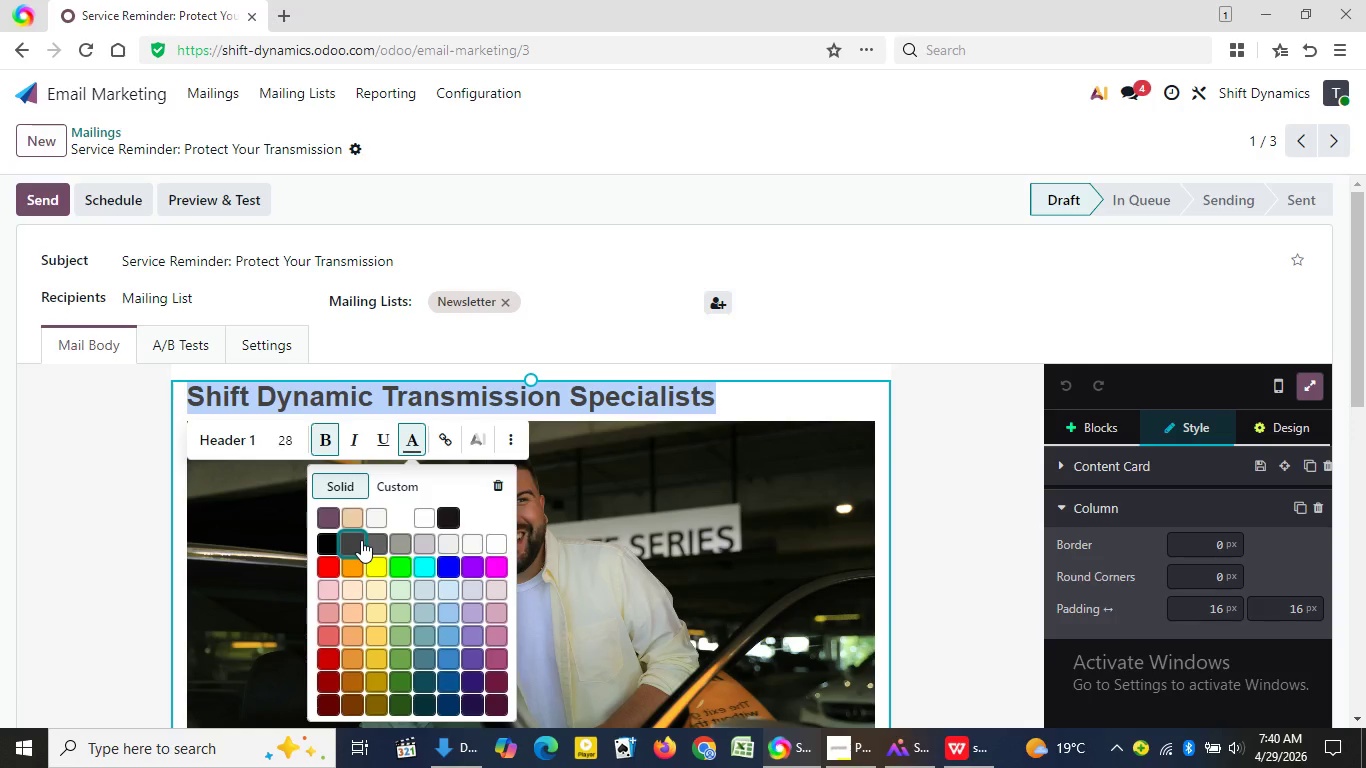 
wait(5.12)
 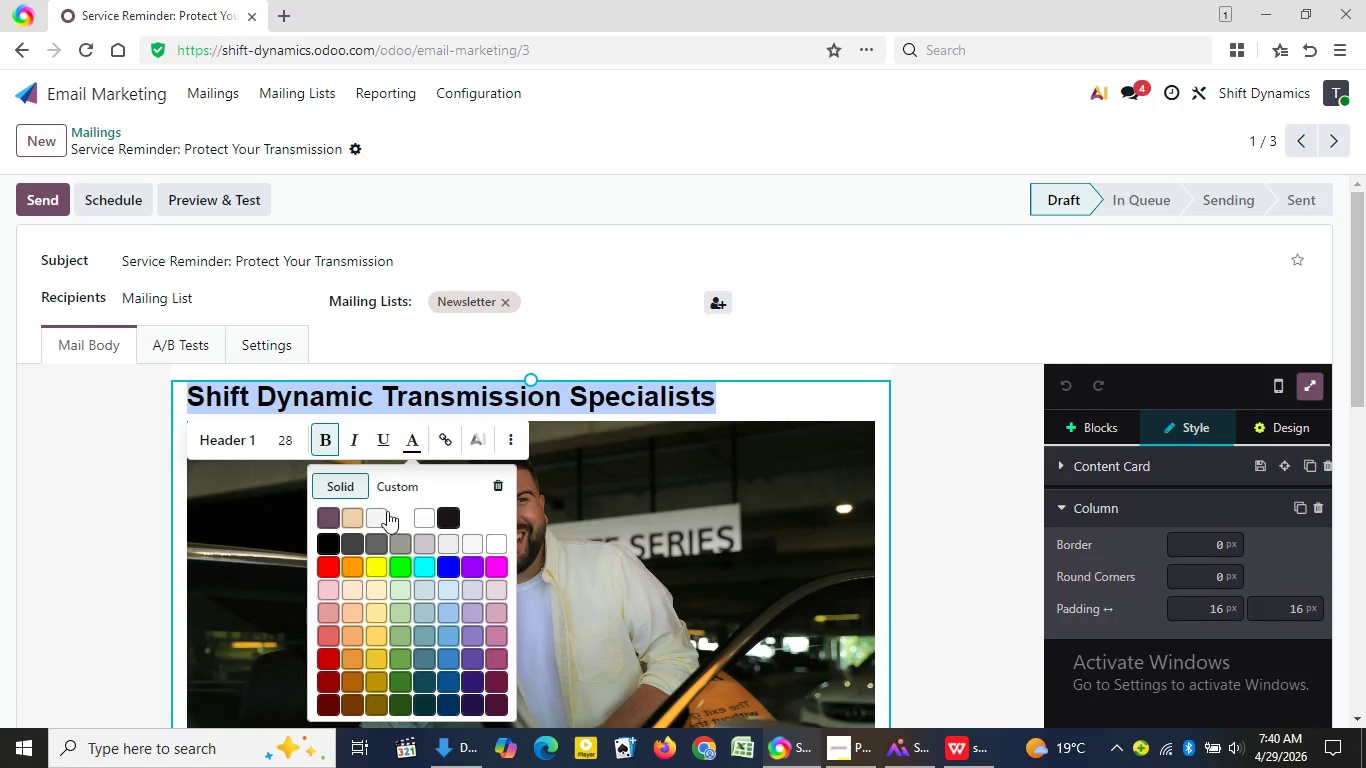 
left_click([377, 542])
 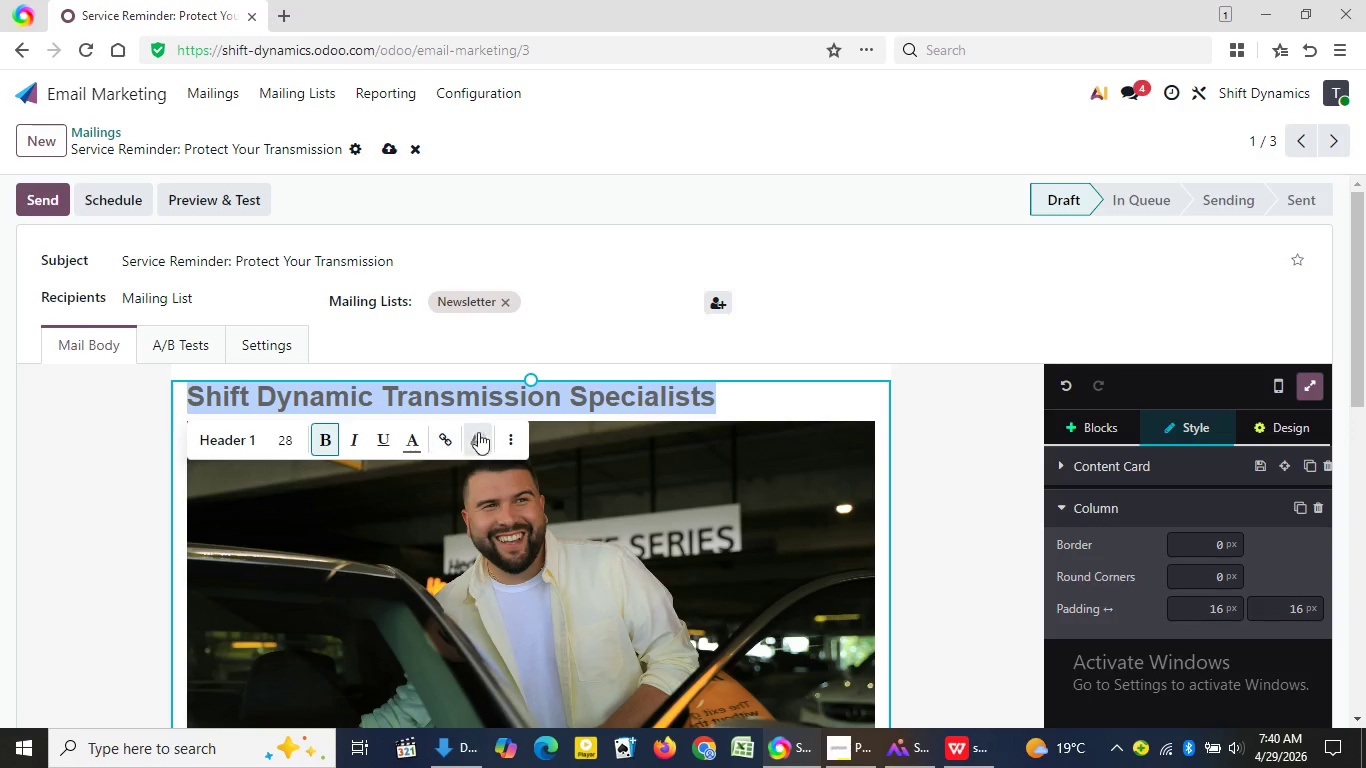 
wait(10.72)
 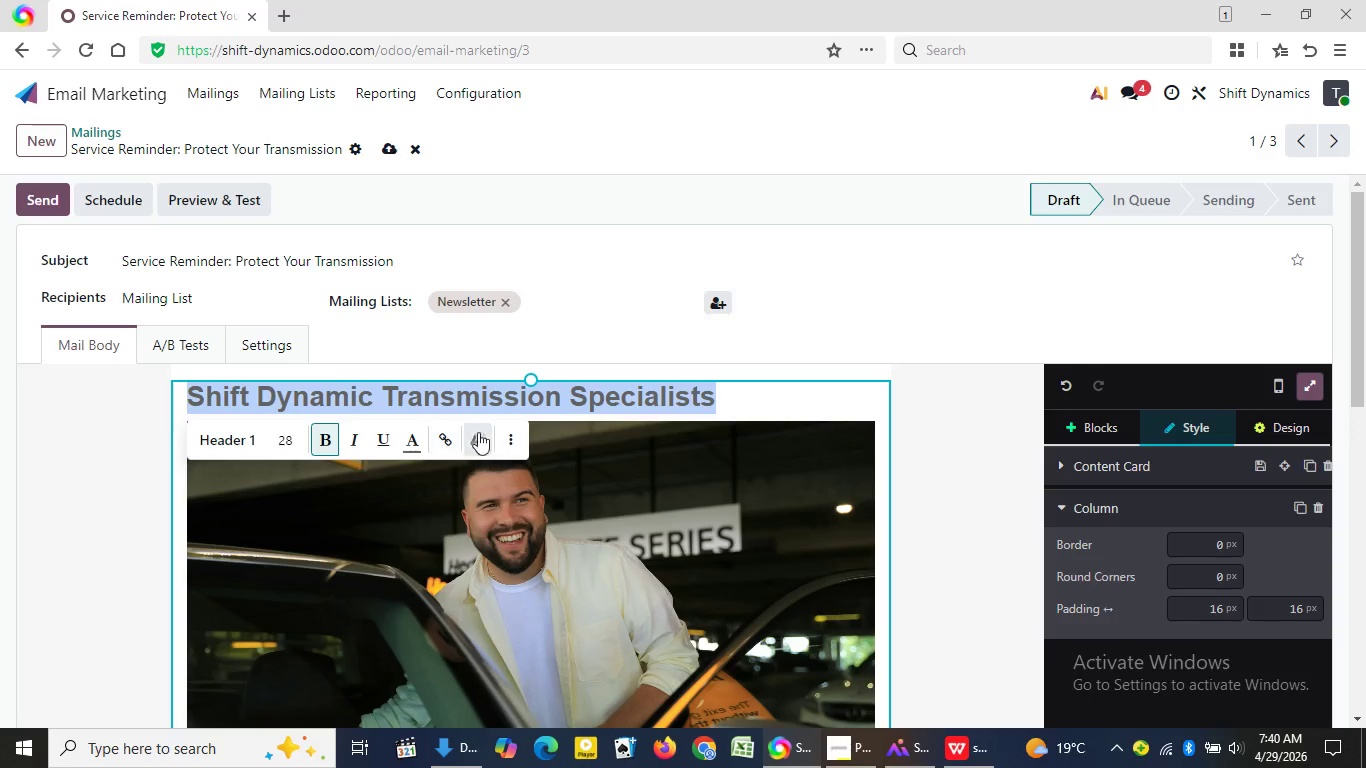 
left_click([669, 394])
 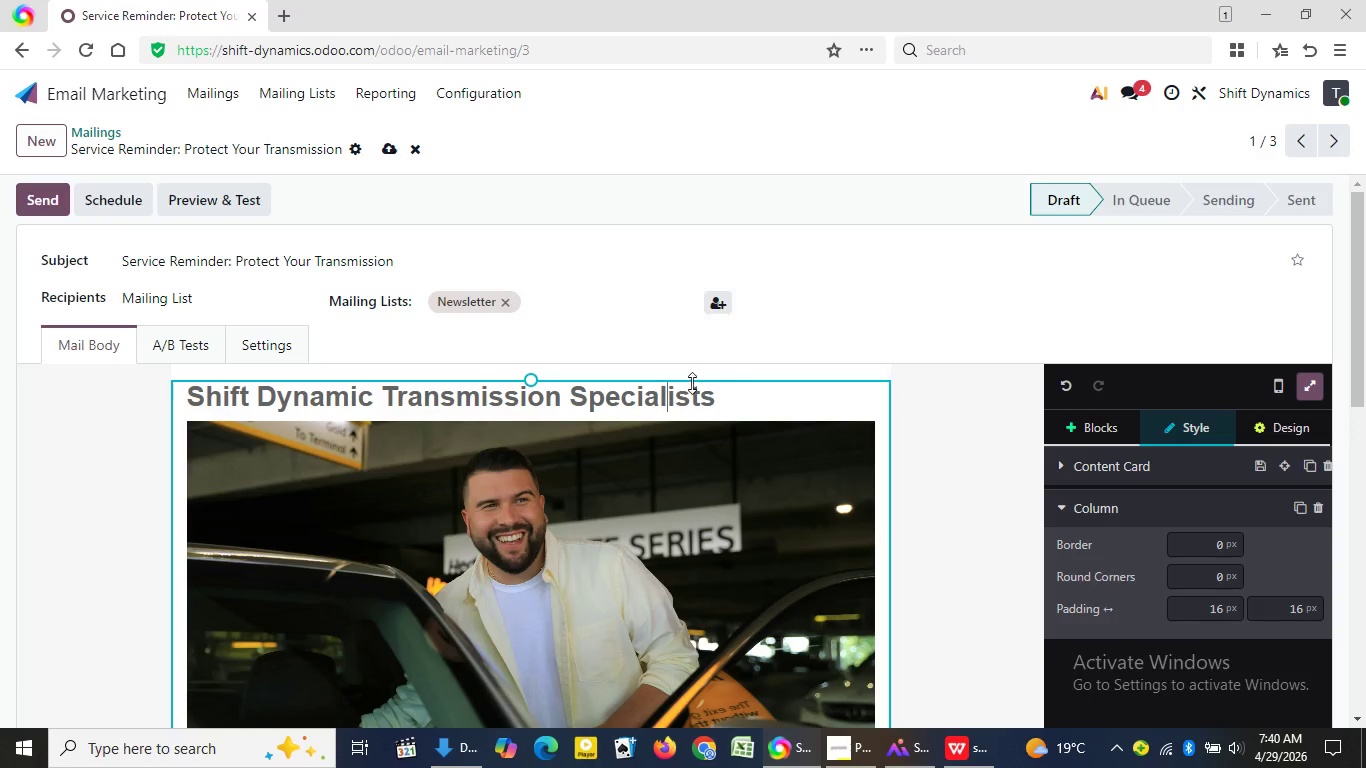 
left_click_drag(start_coordinate=[1353, 284], to_coordinate=[1354, 490])
 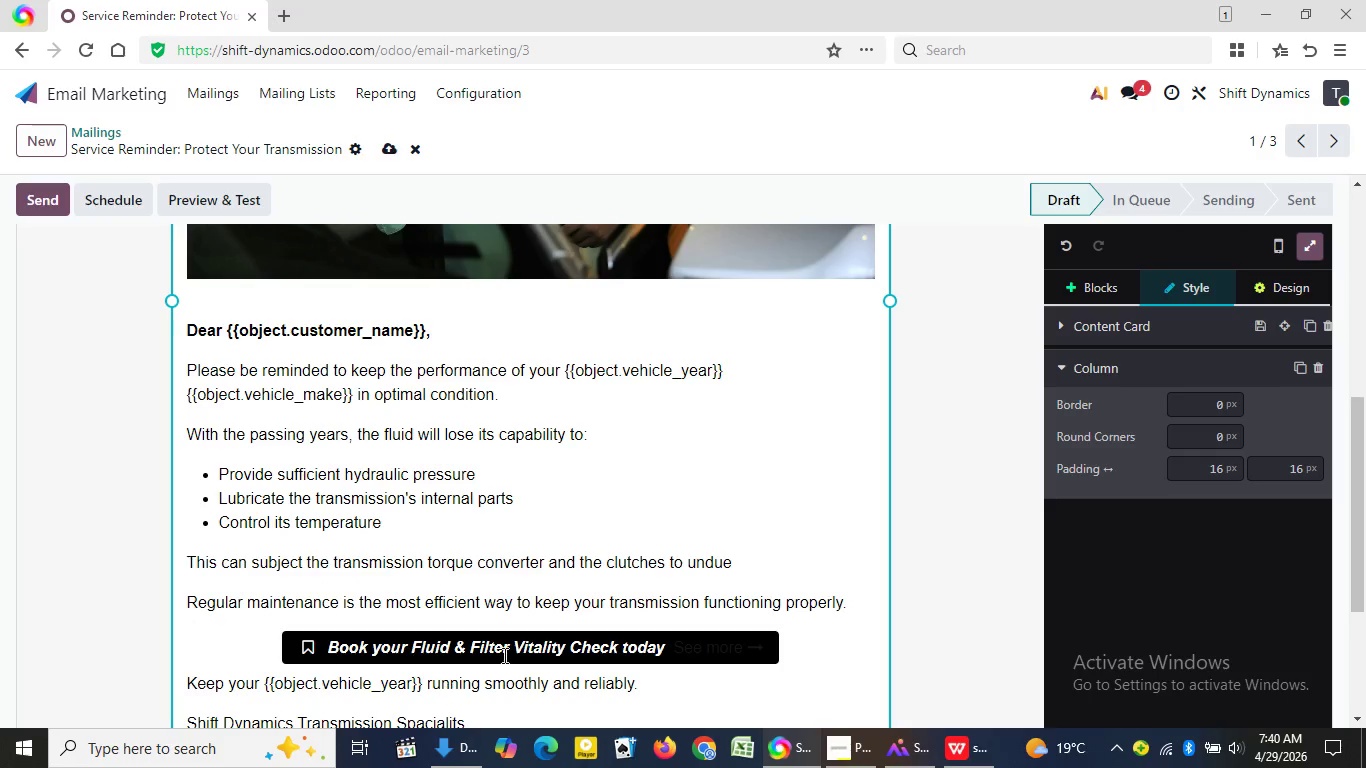 
double_click([515, 651])
 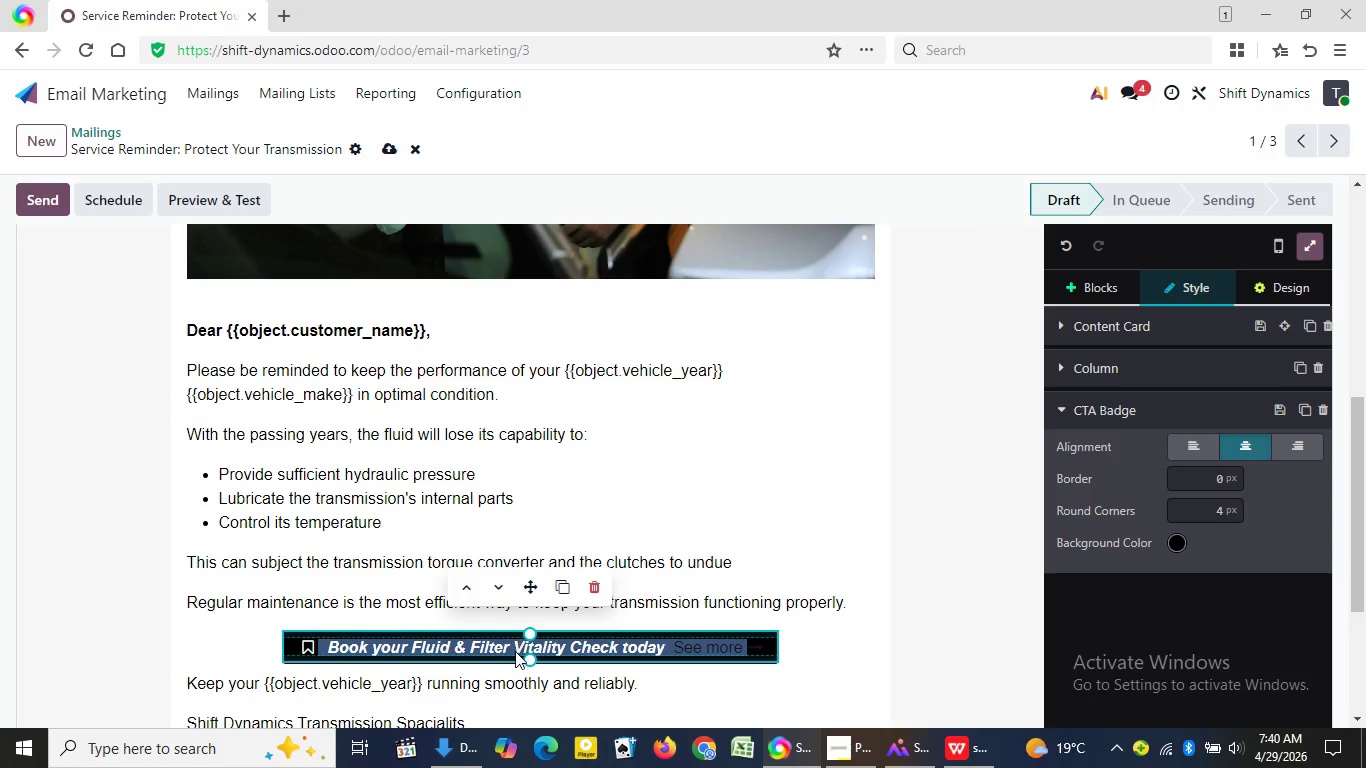 
triple_click([515, 651])
 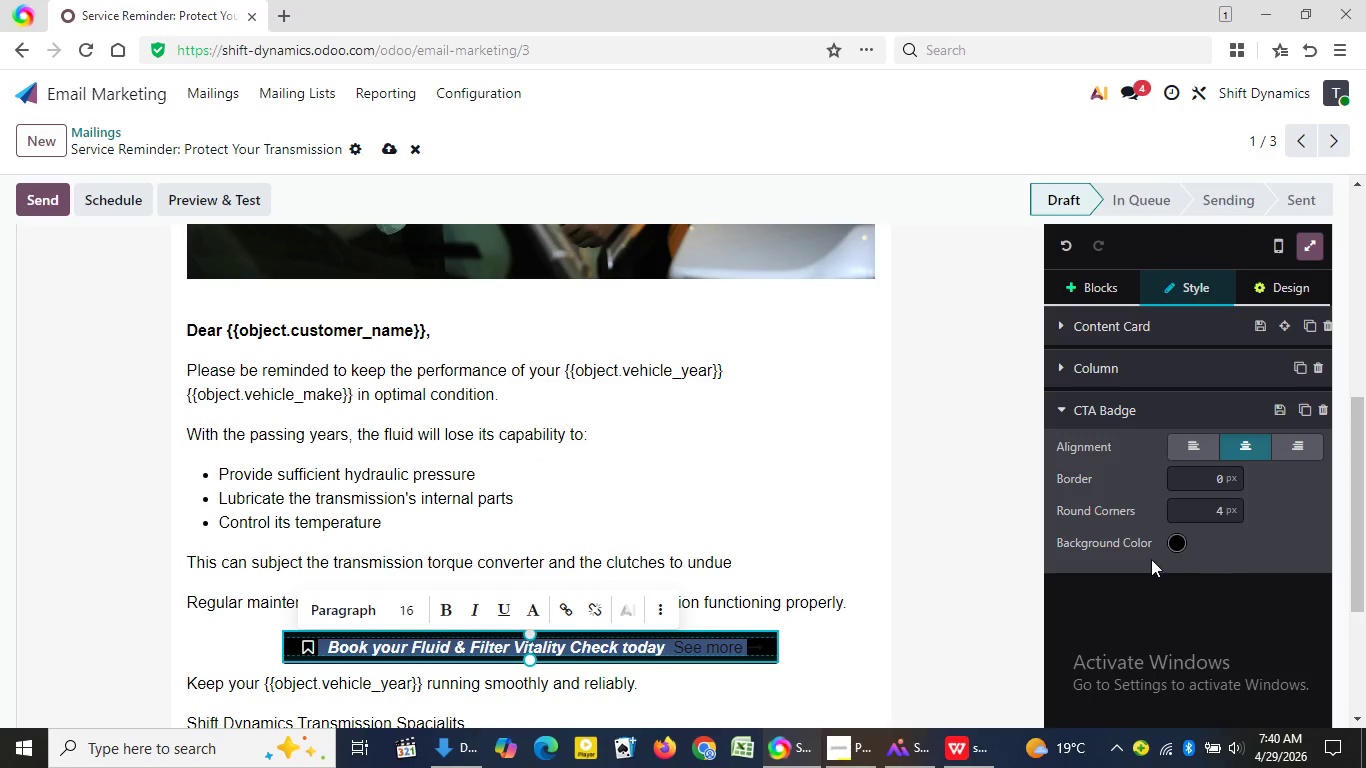 
wait(14.75)
 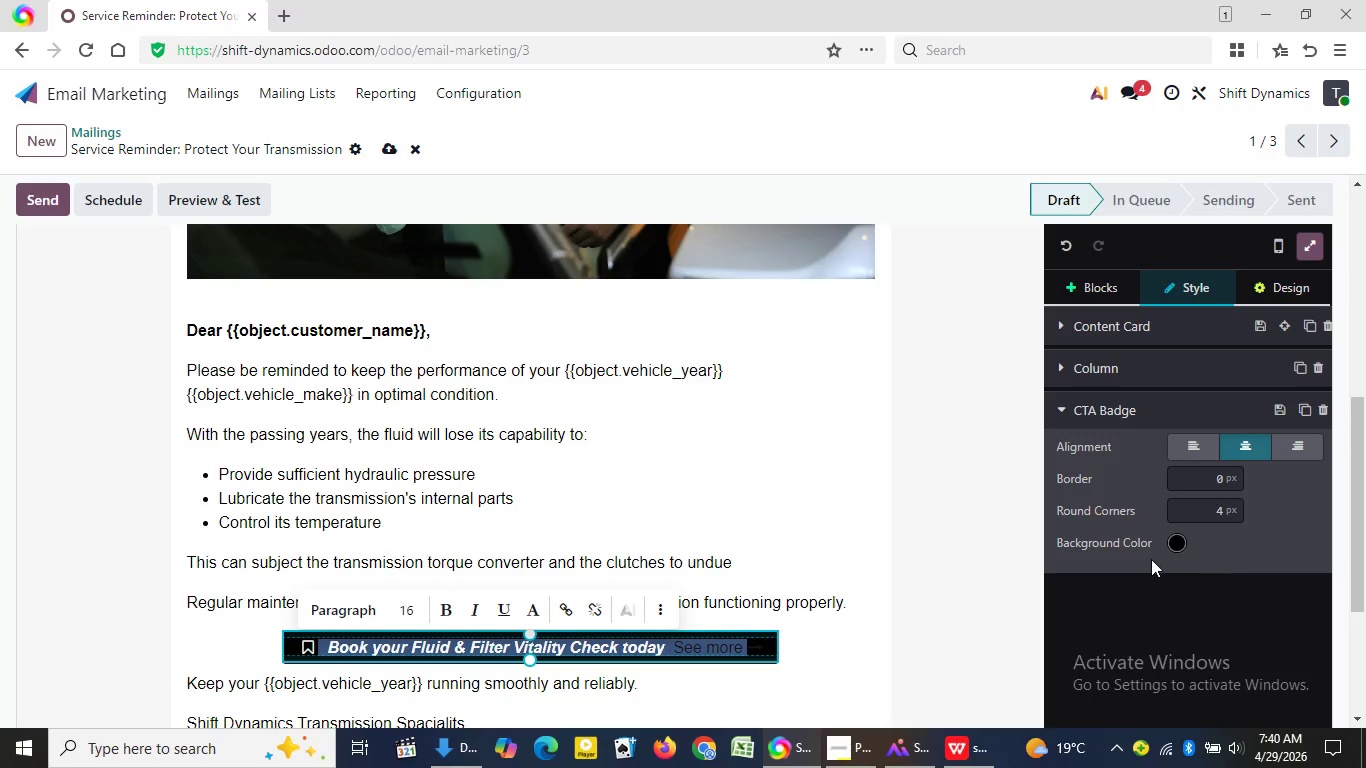 
left_click([1177, 542])
 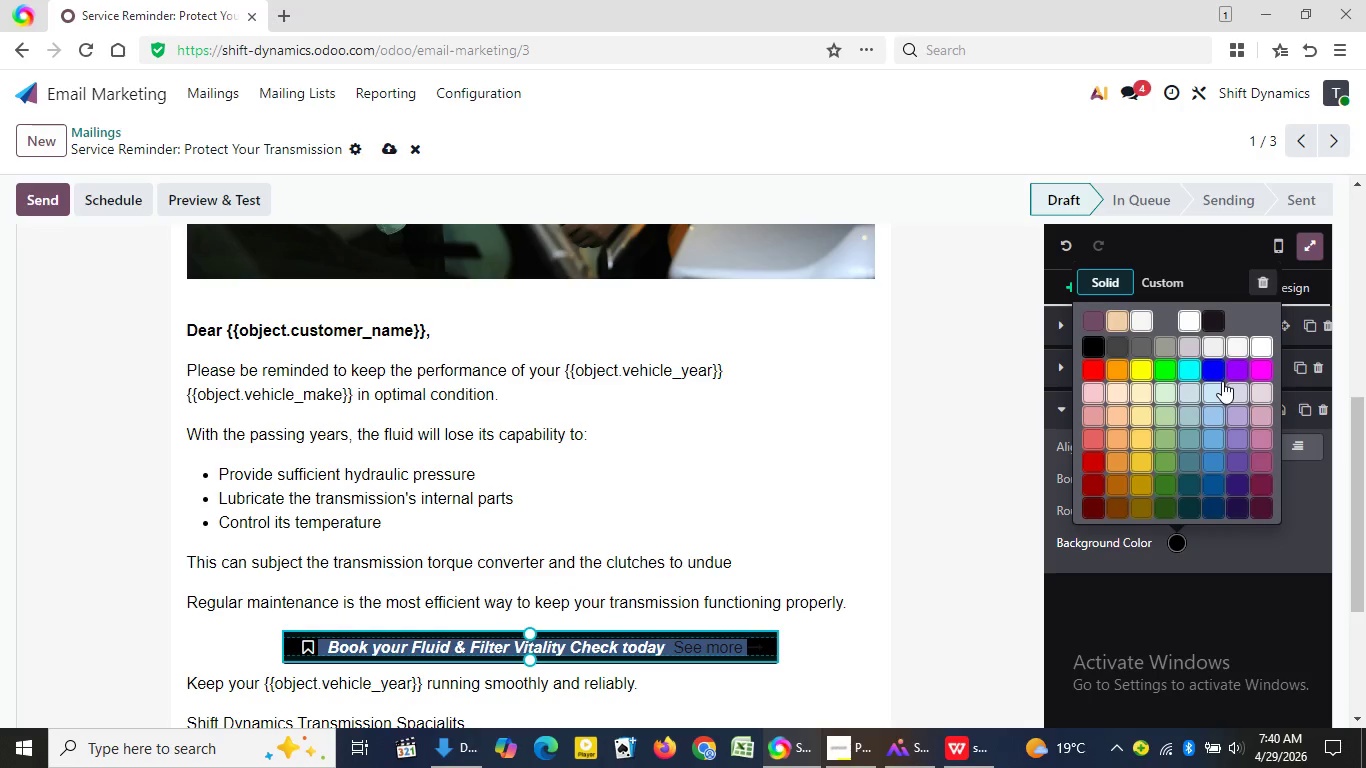 
left_click([1215, 366])
 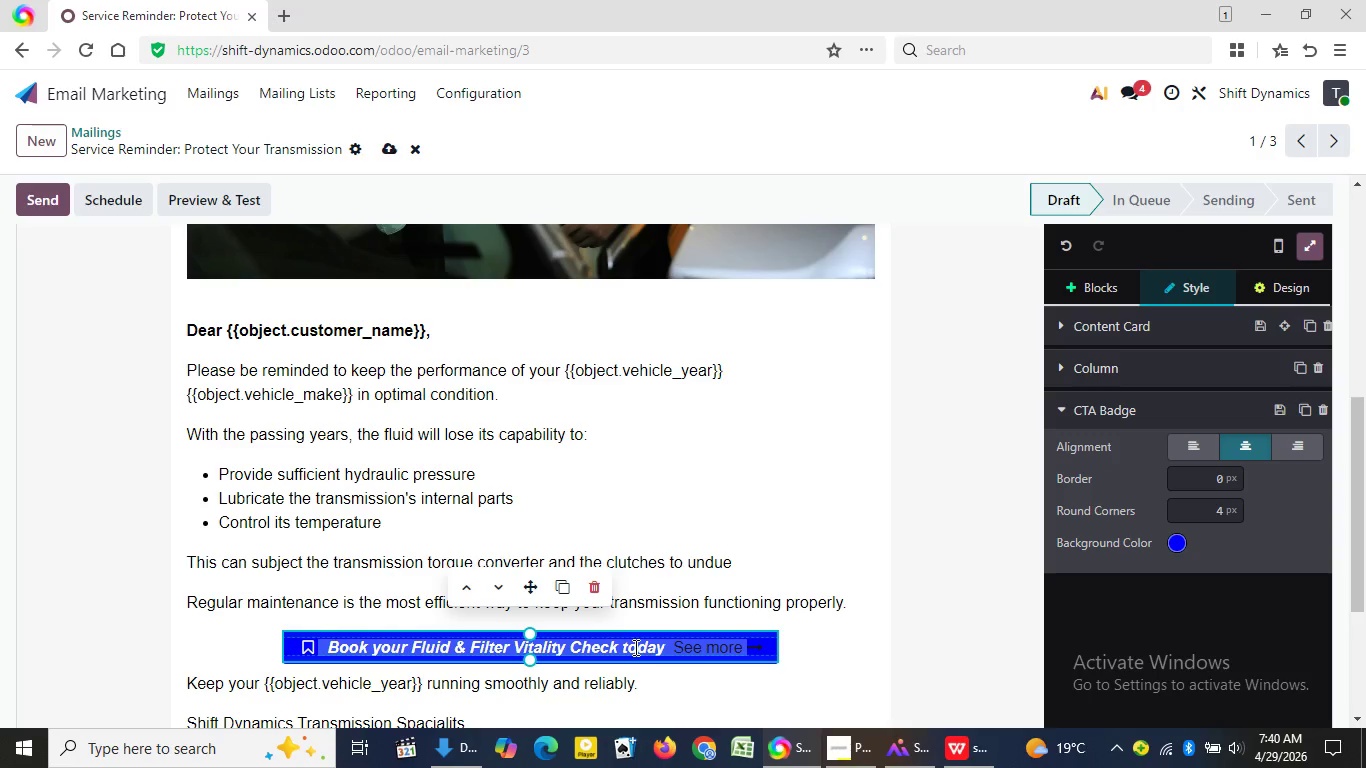 
double_click([634, 647])
 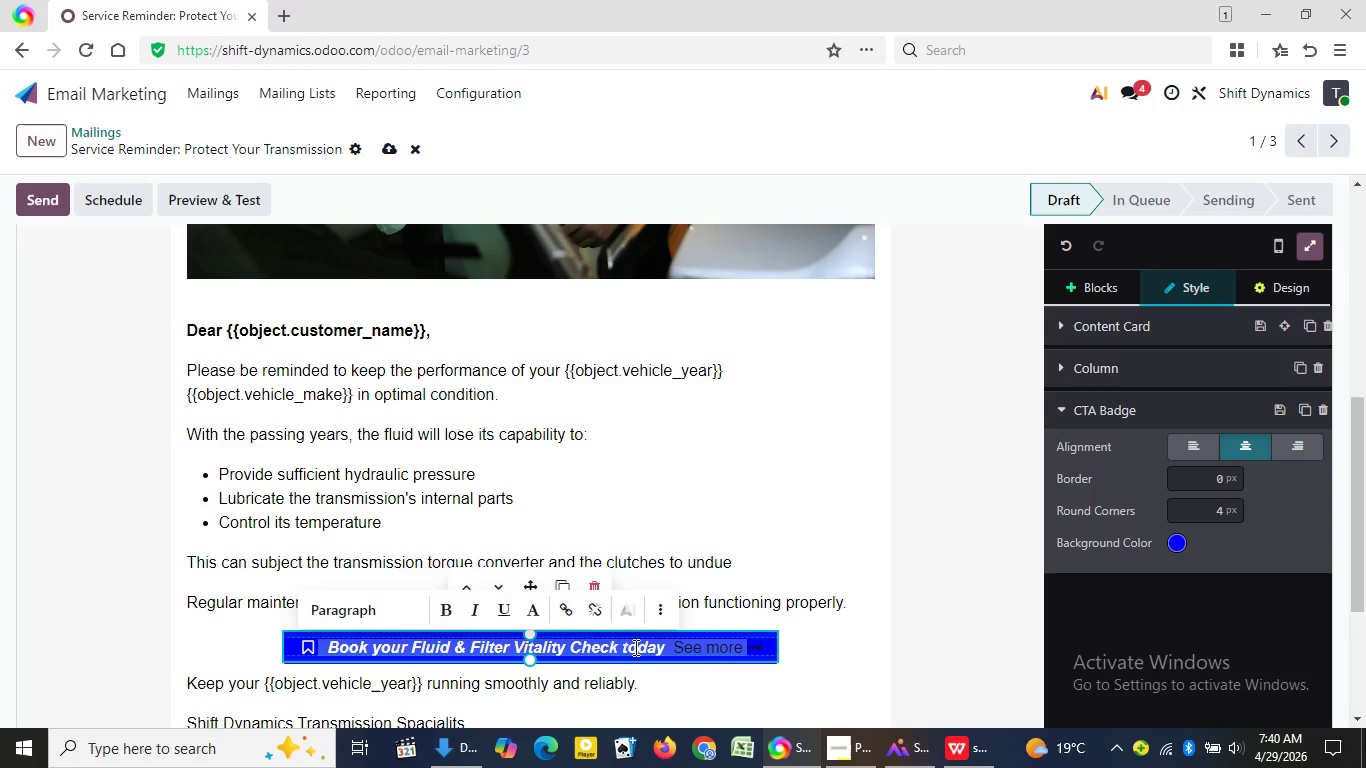 
triple_click([634, 647])
 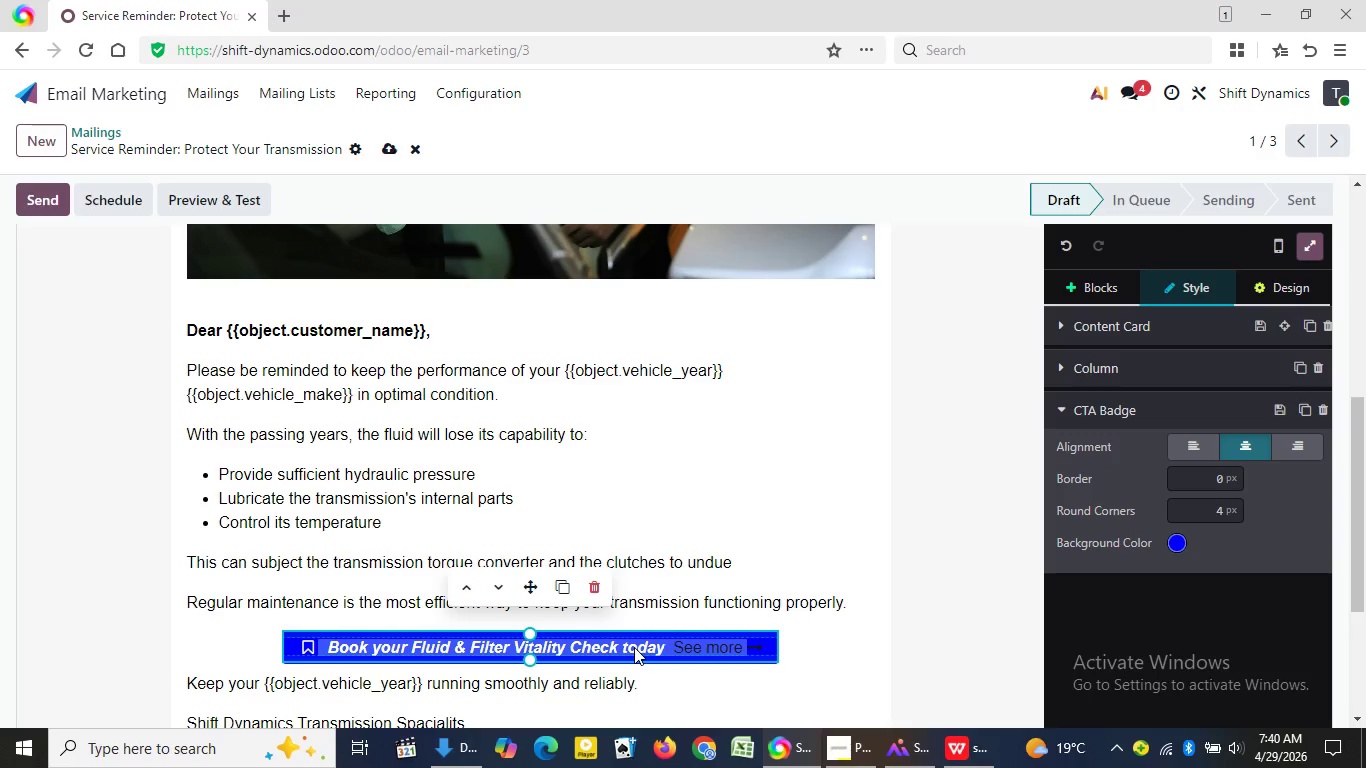 
triple_click([634, 647])
 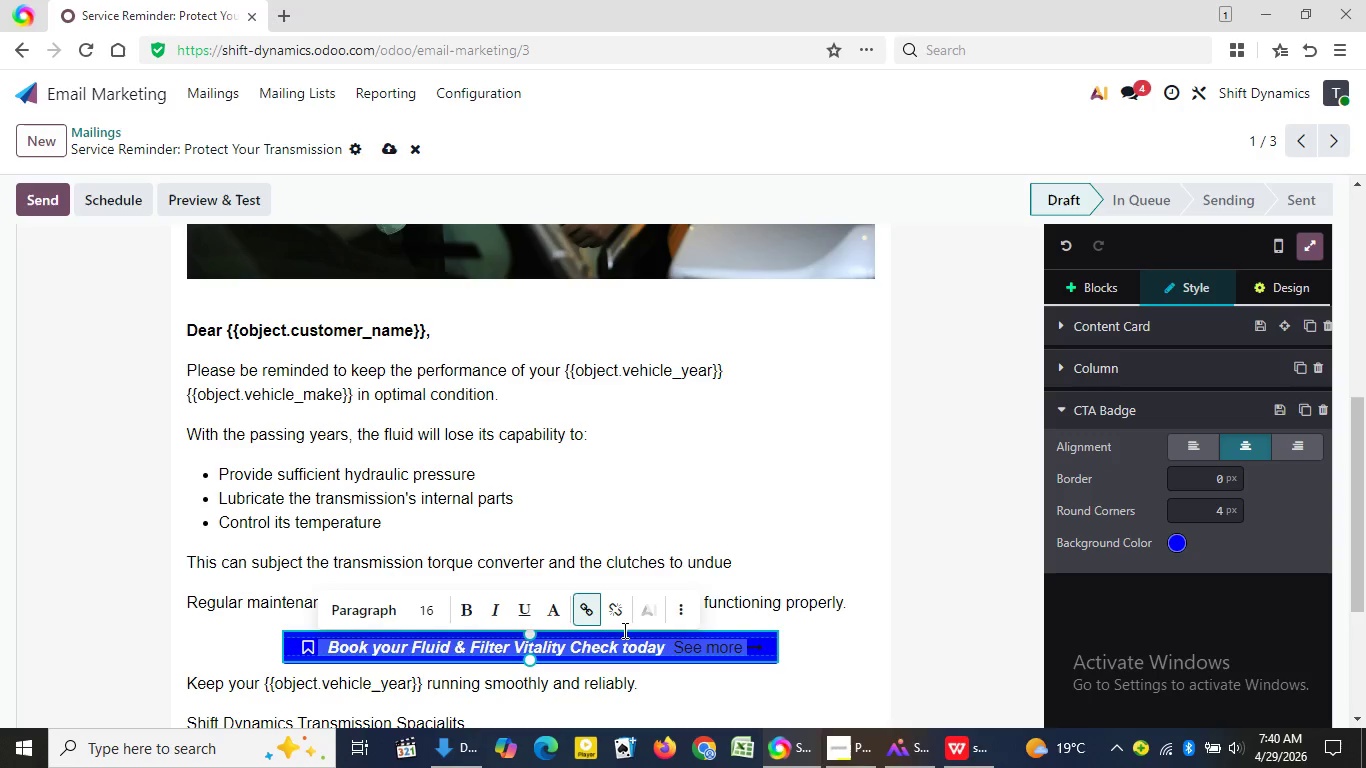 
left_click([619, 515])
 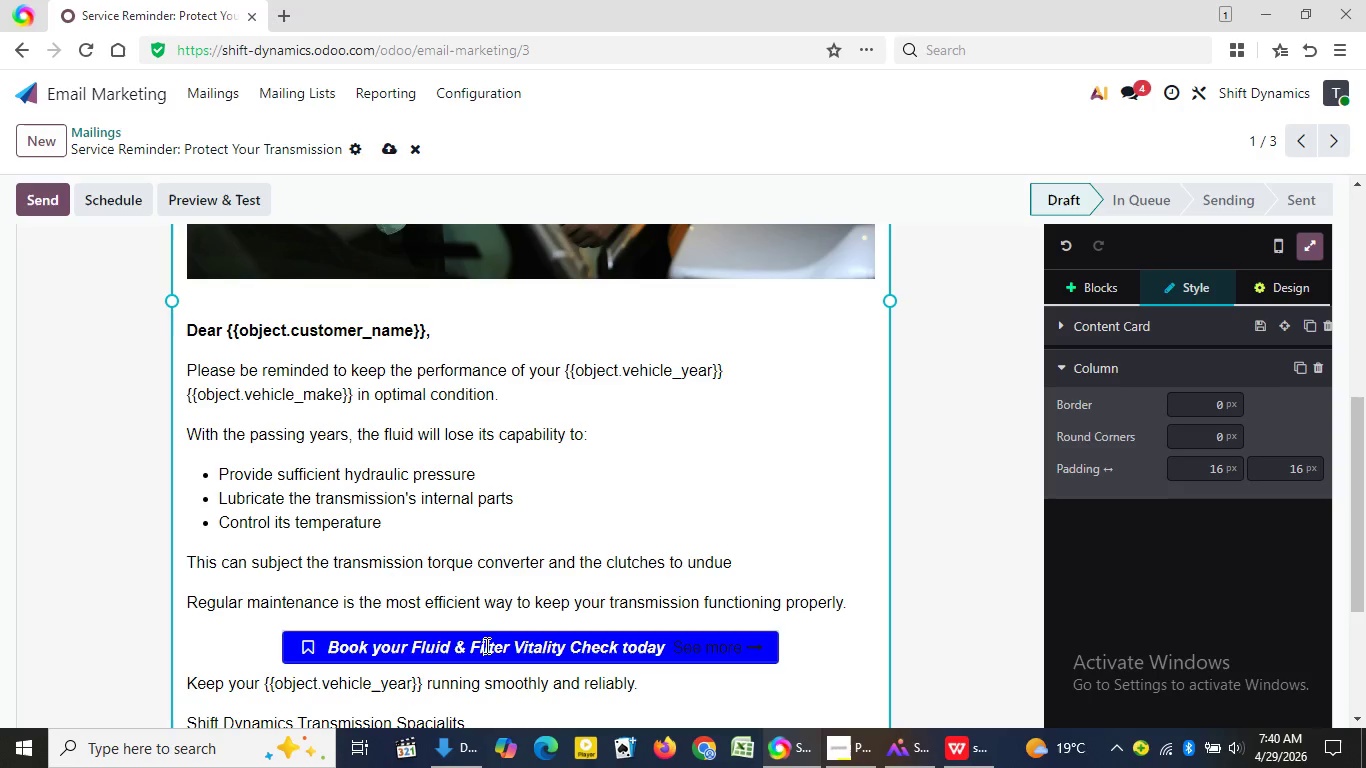 
double_click([485, 645])
 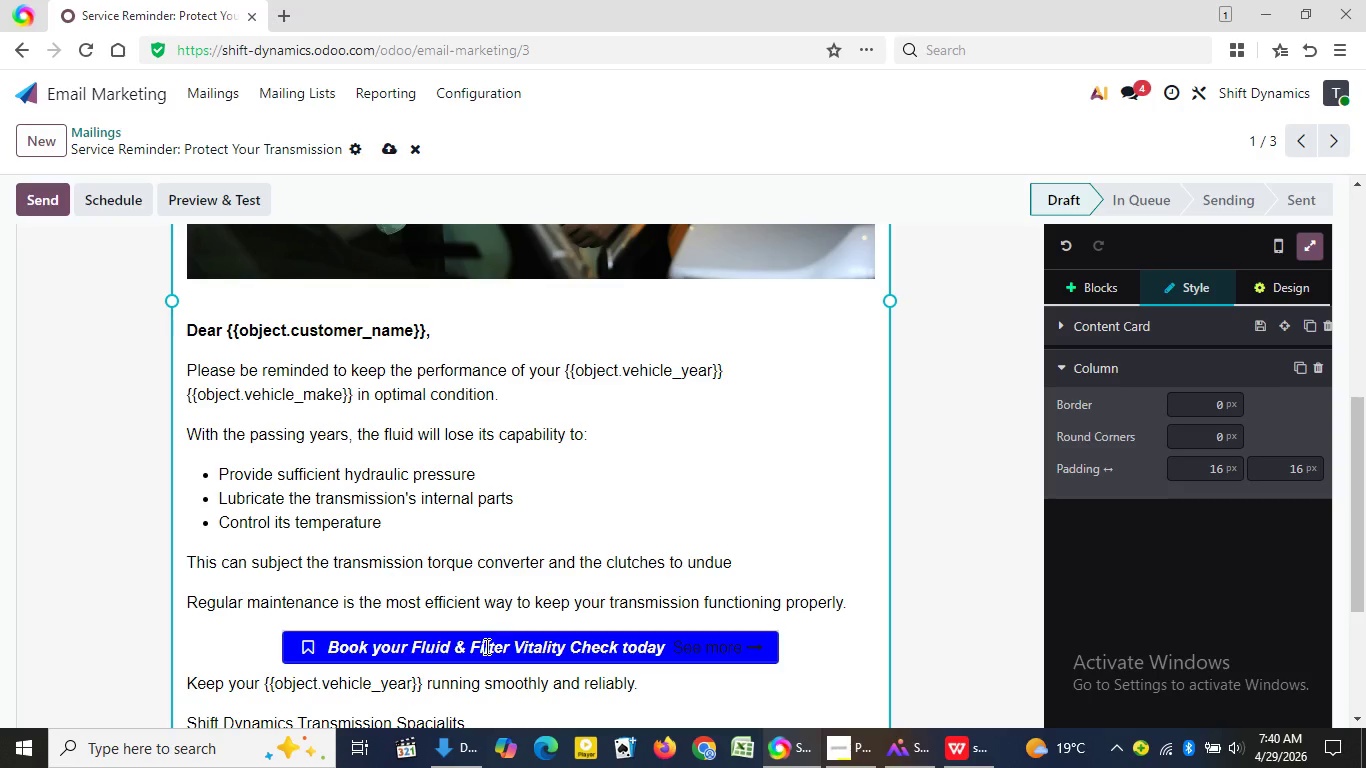 
triple_click([485, 646])
 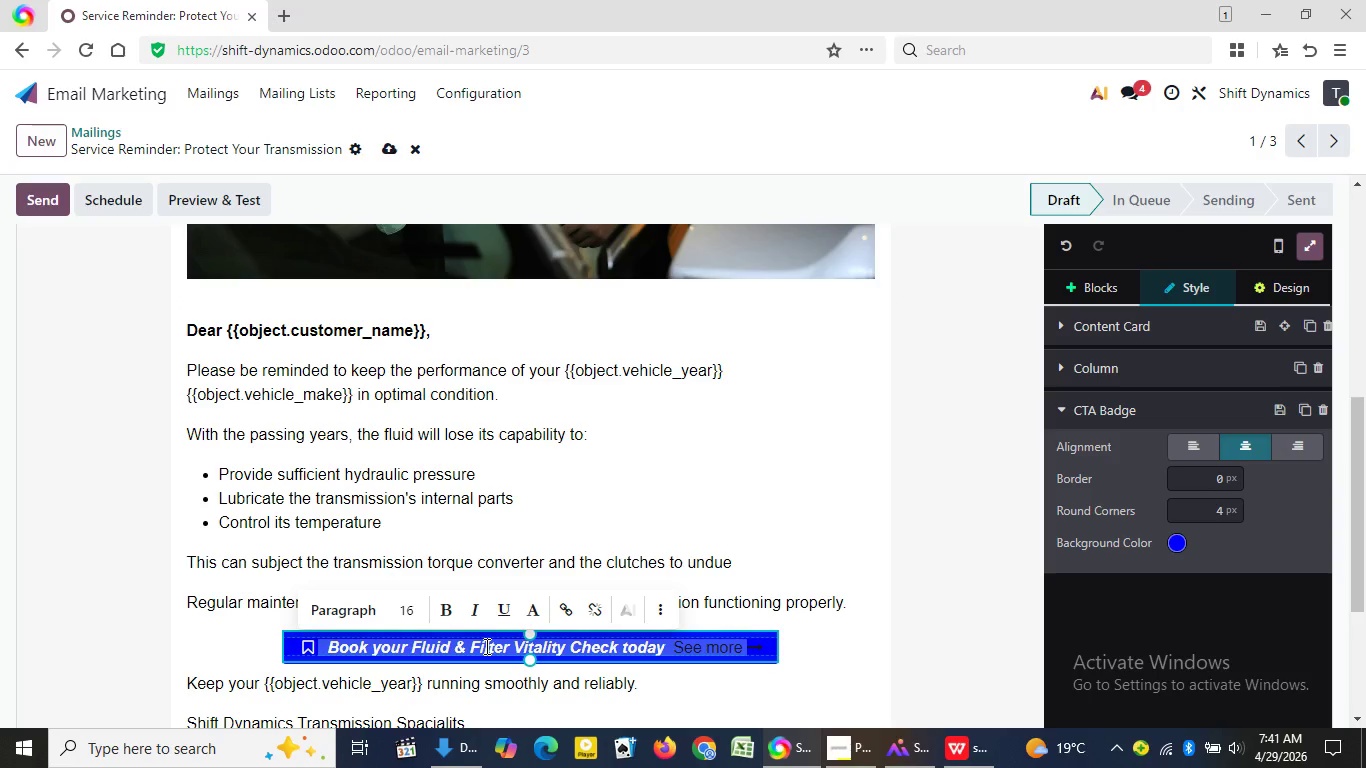 
wait(12.05)
 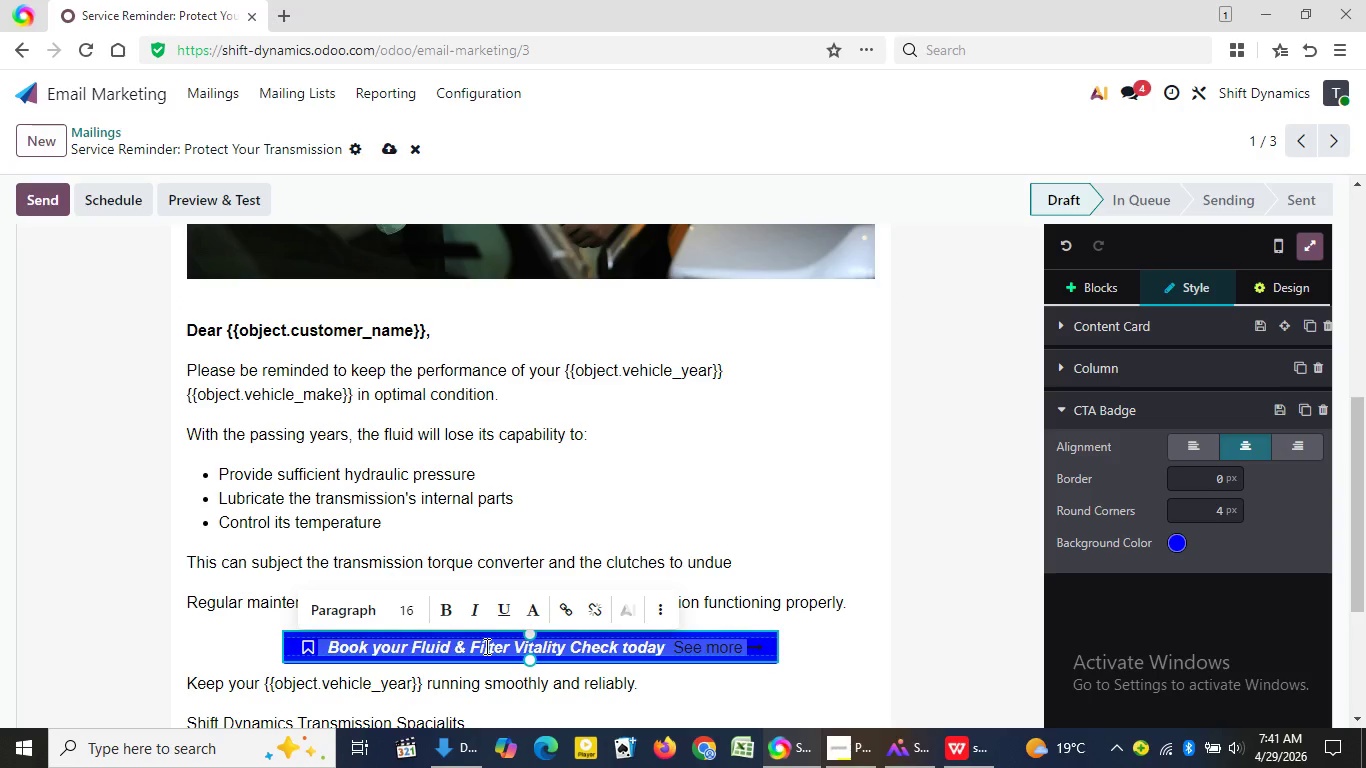 
left_click([673, 455])
 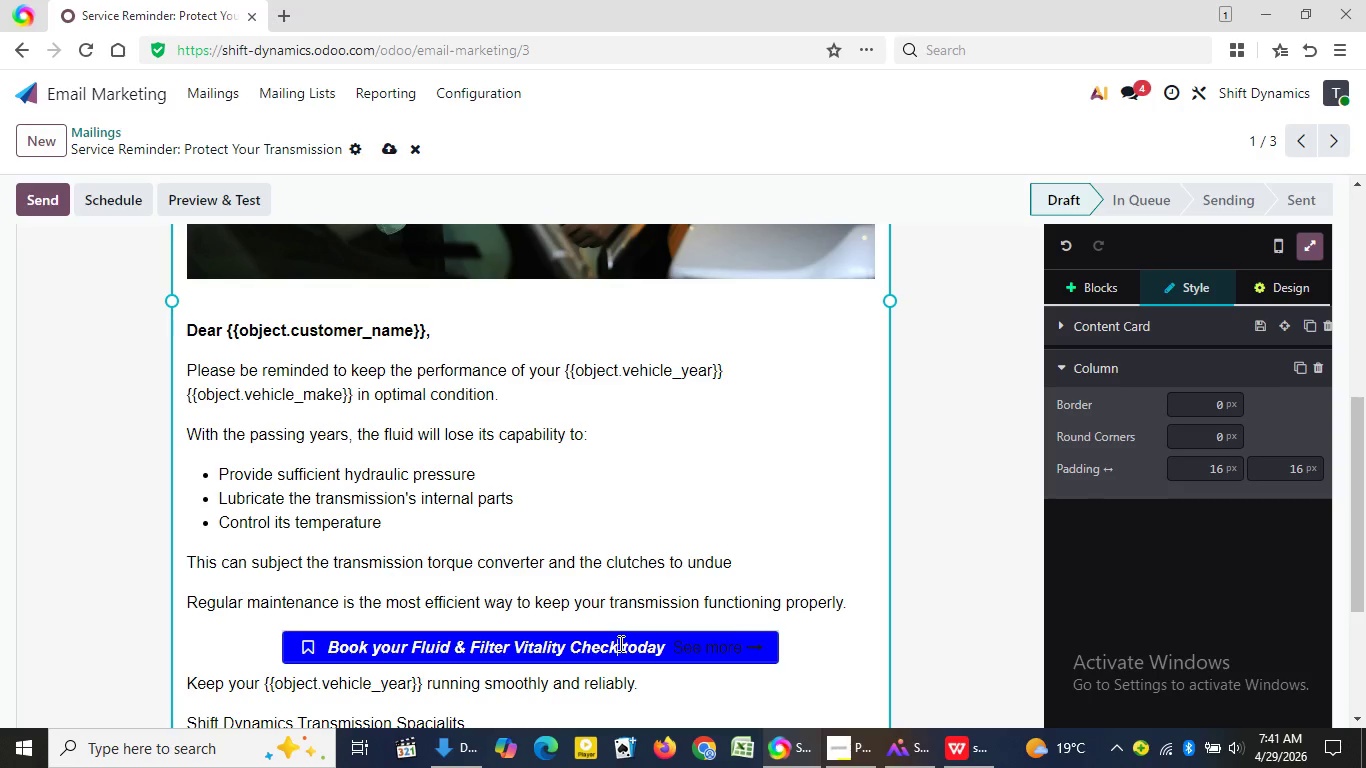 
double_click([619, 643])
 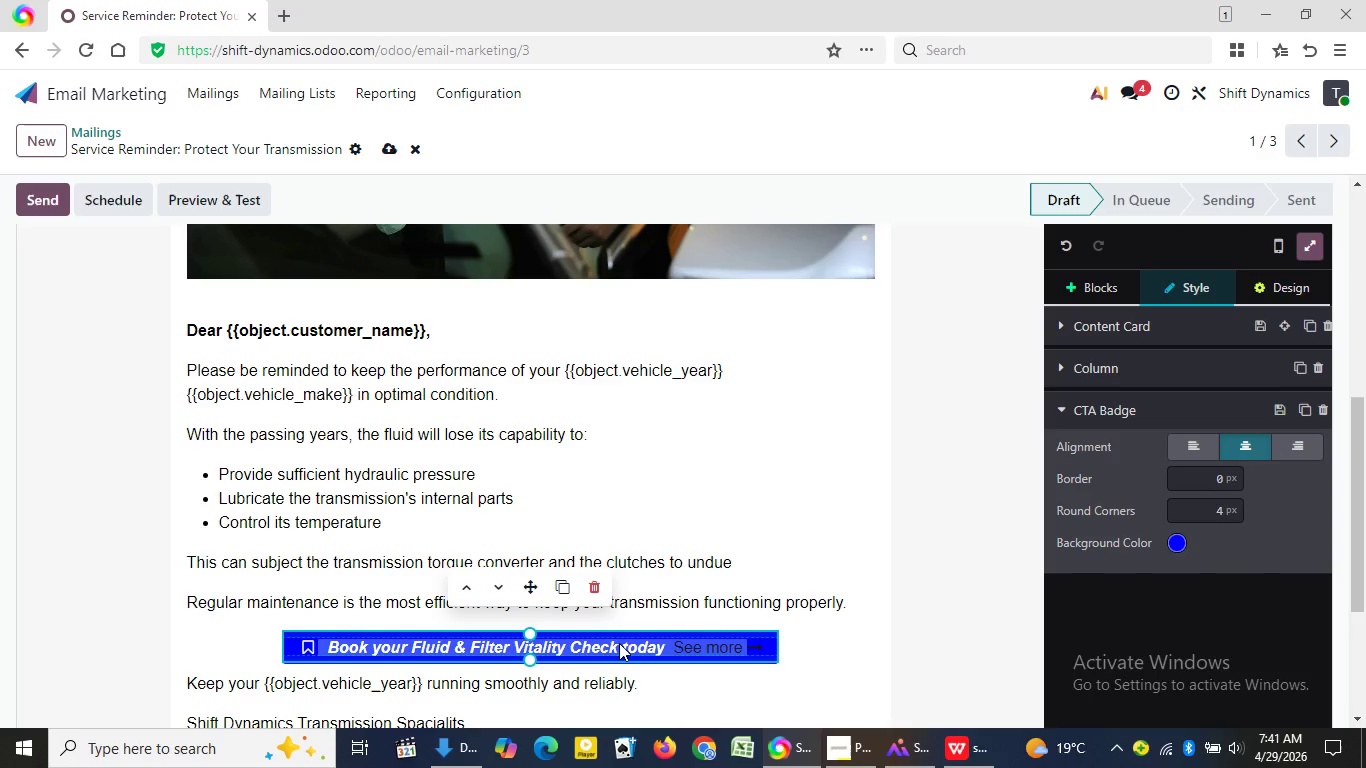 
triple_click([619, 643])
 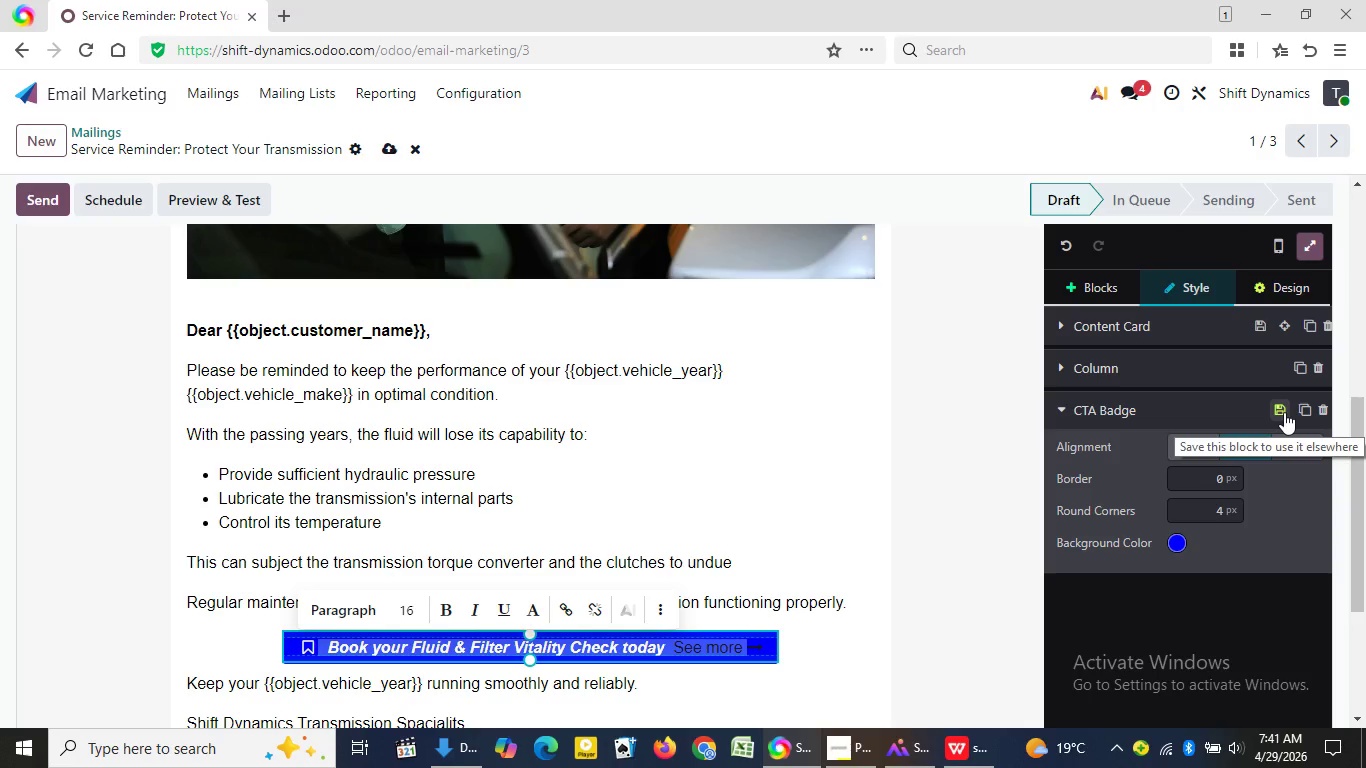 
wait(8.49)
 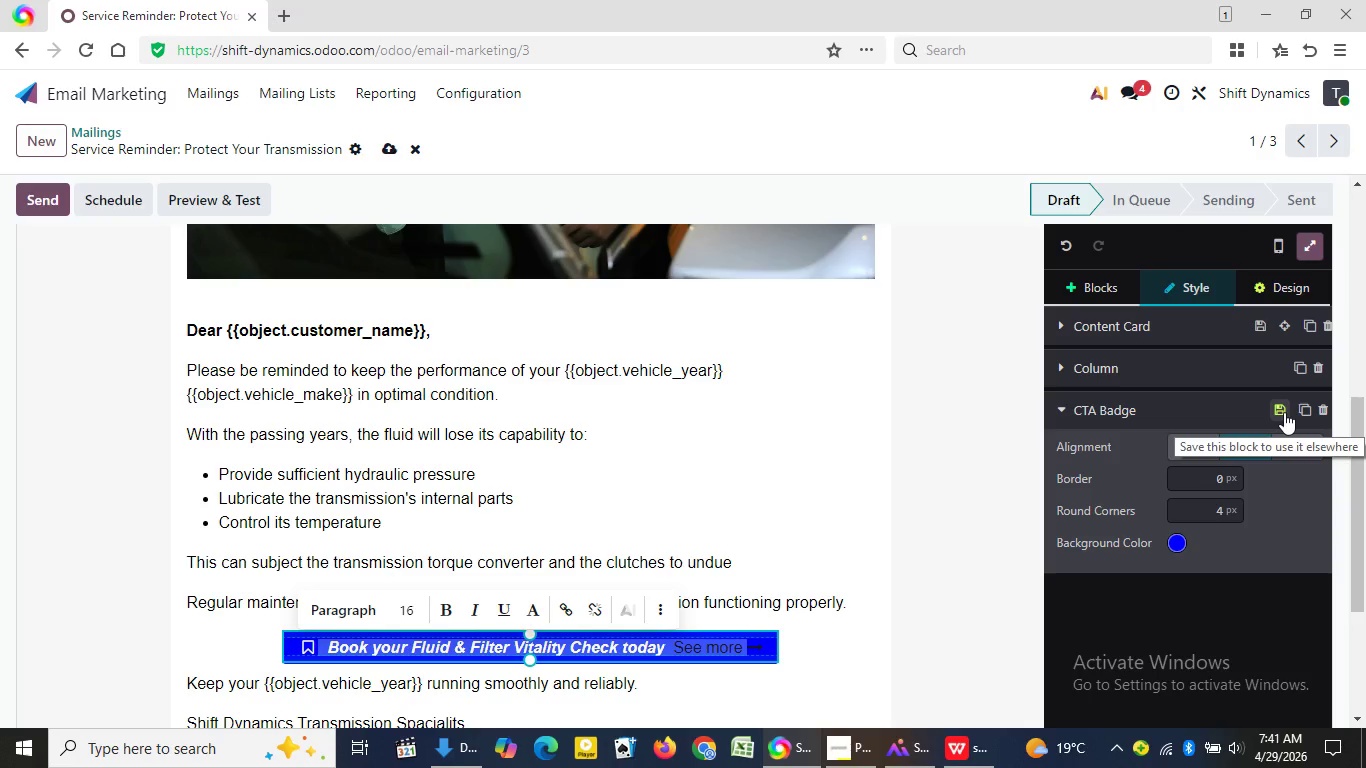 
left_click([528, 606])
 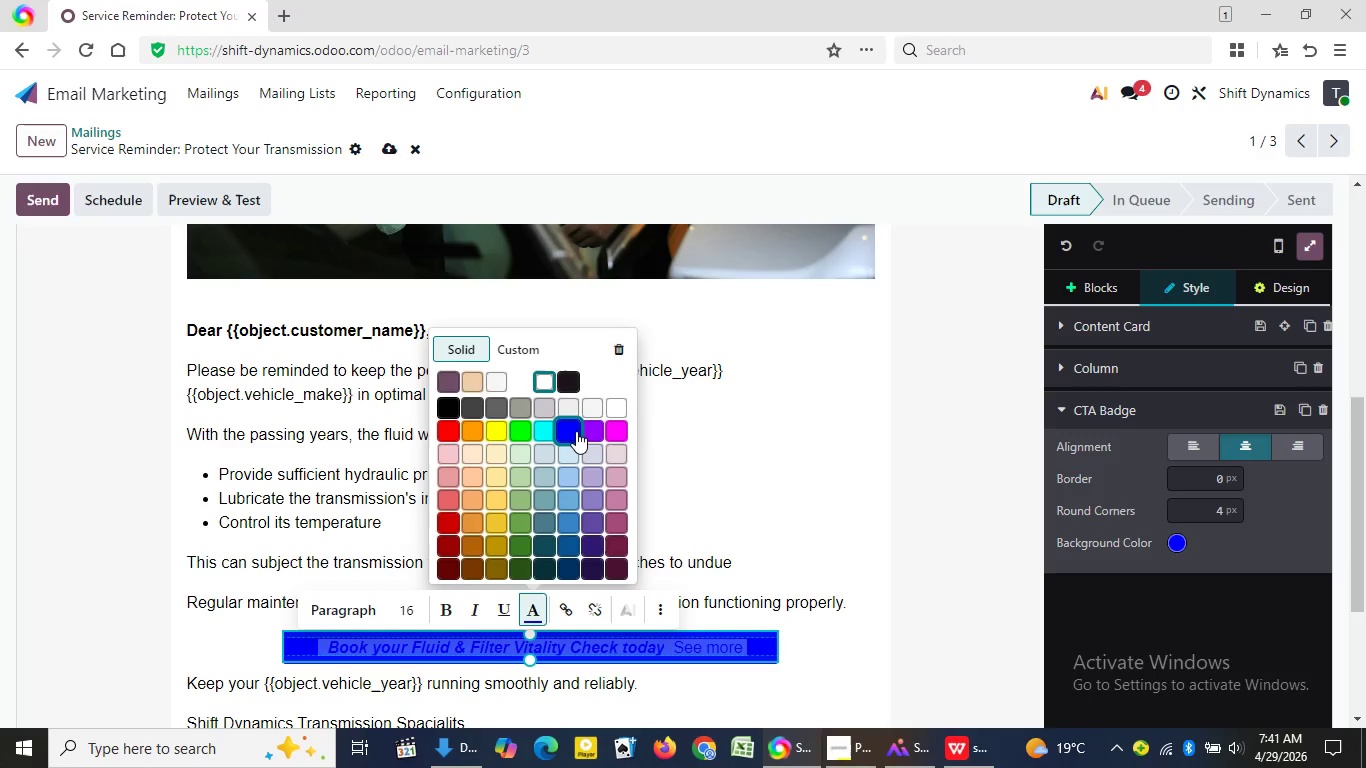 
left_click([576, 431])
 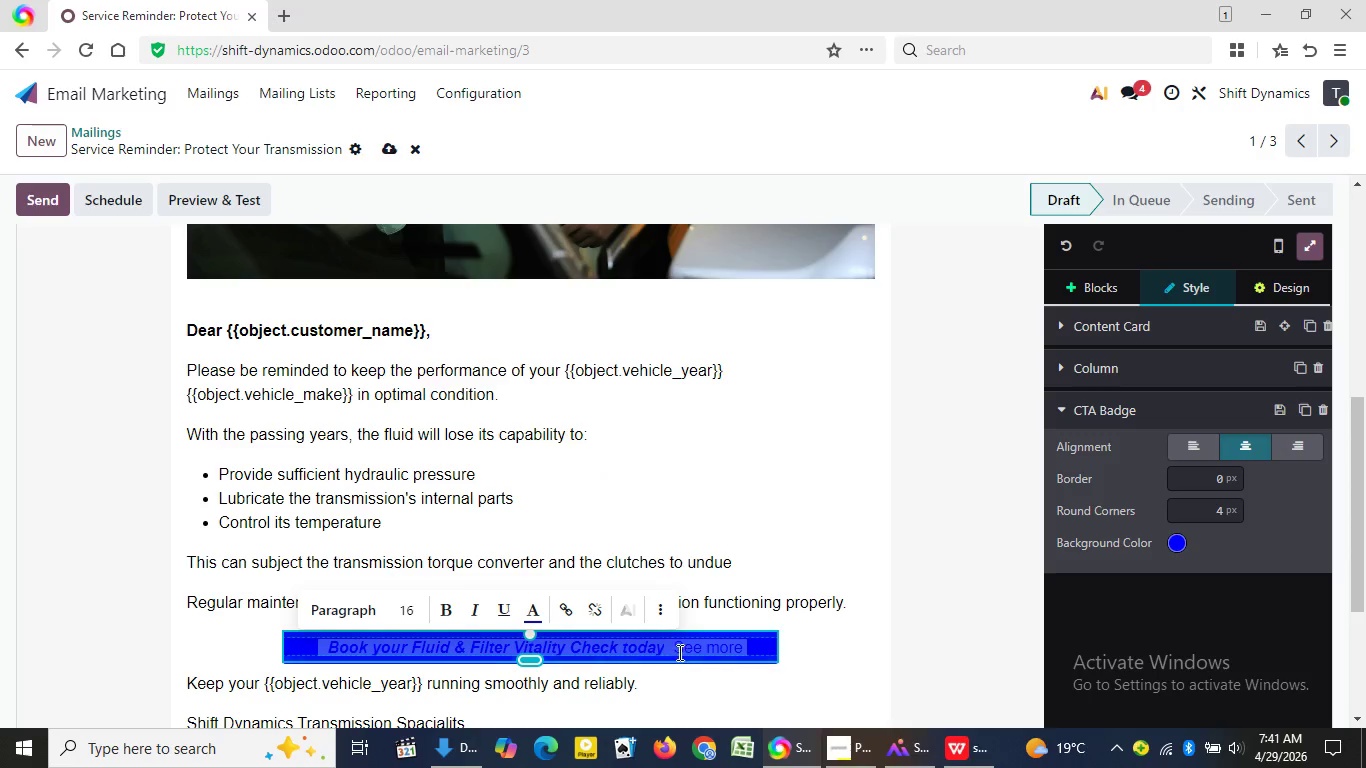 
left_click([666, 643])
 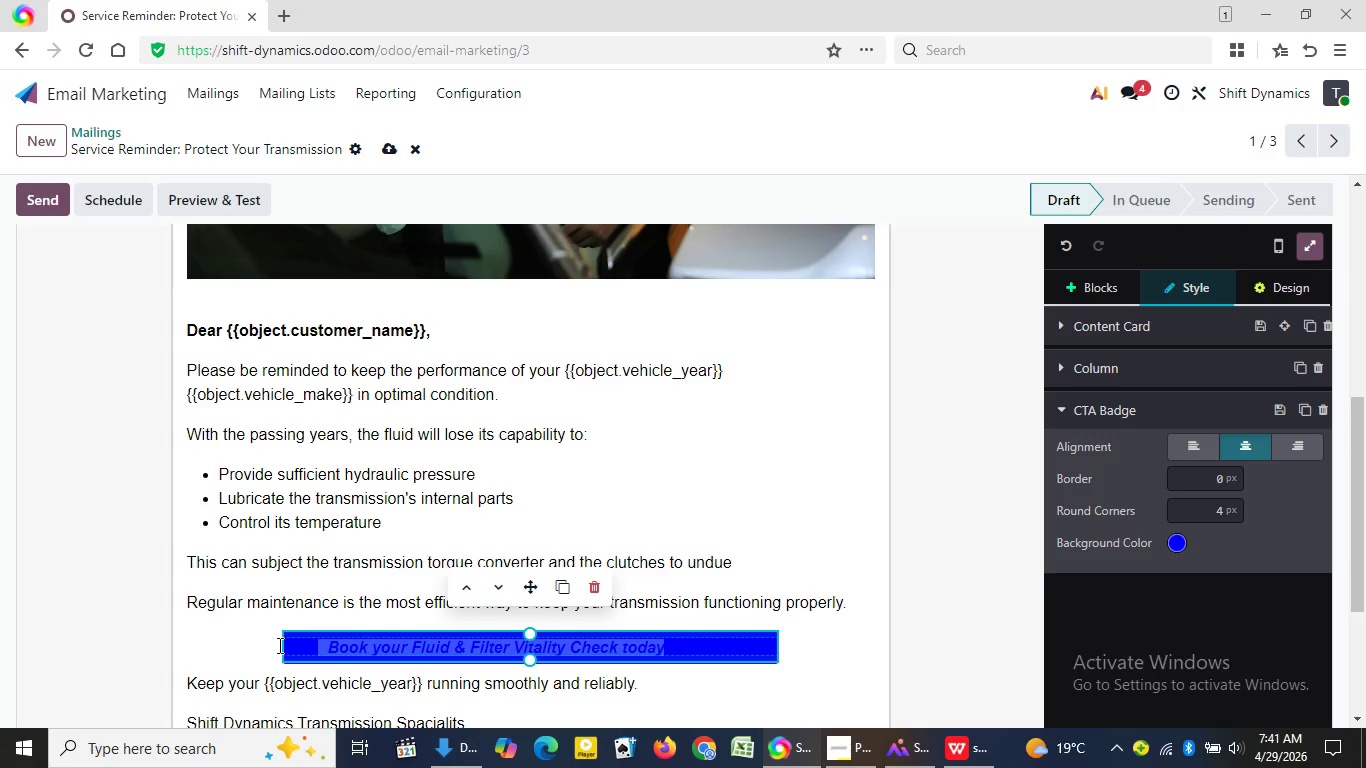 
left_click_drag(start_coordinate=[666, 643], to_coordinate=[278, 645])
 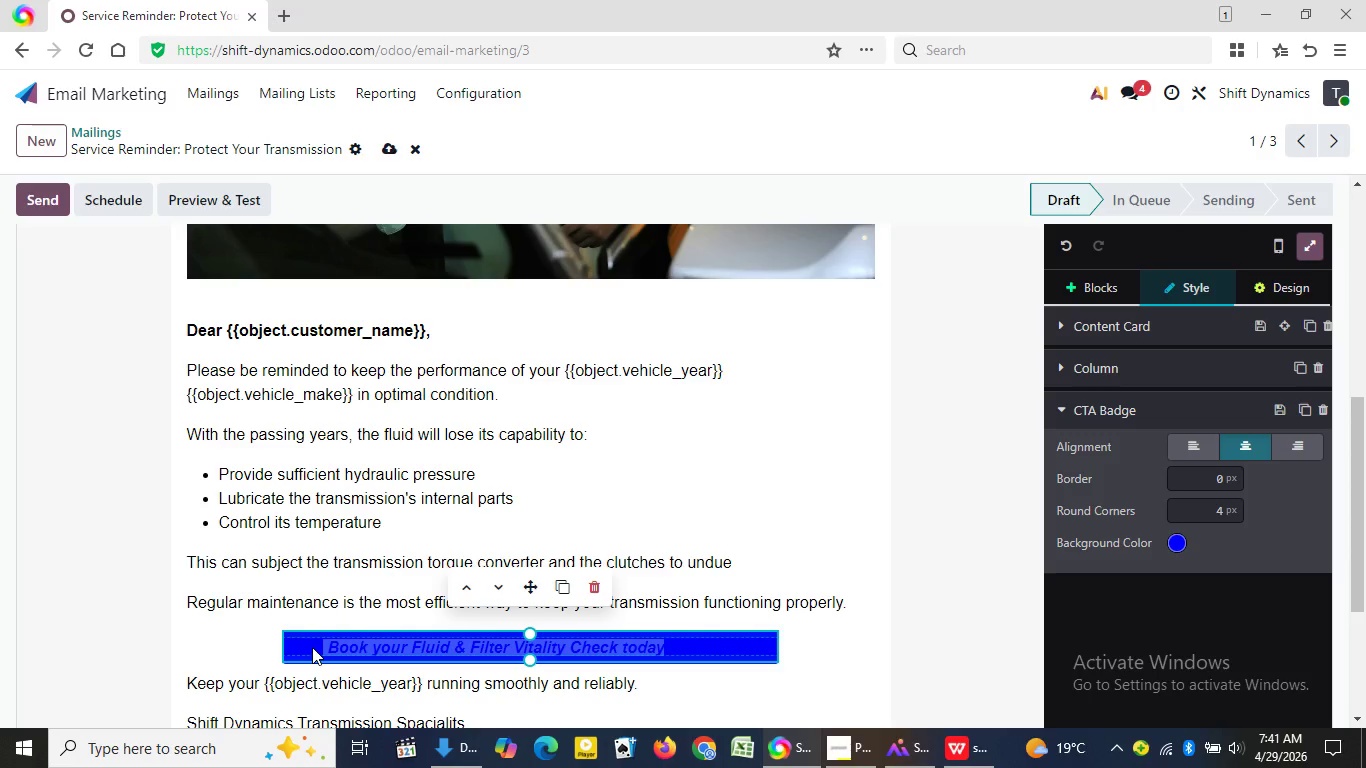 
mouse_move([492, 607])
 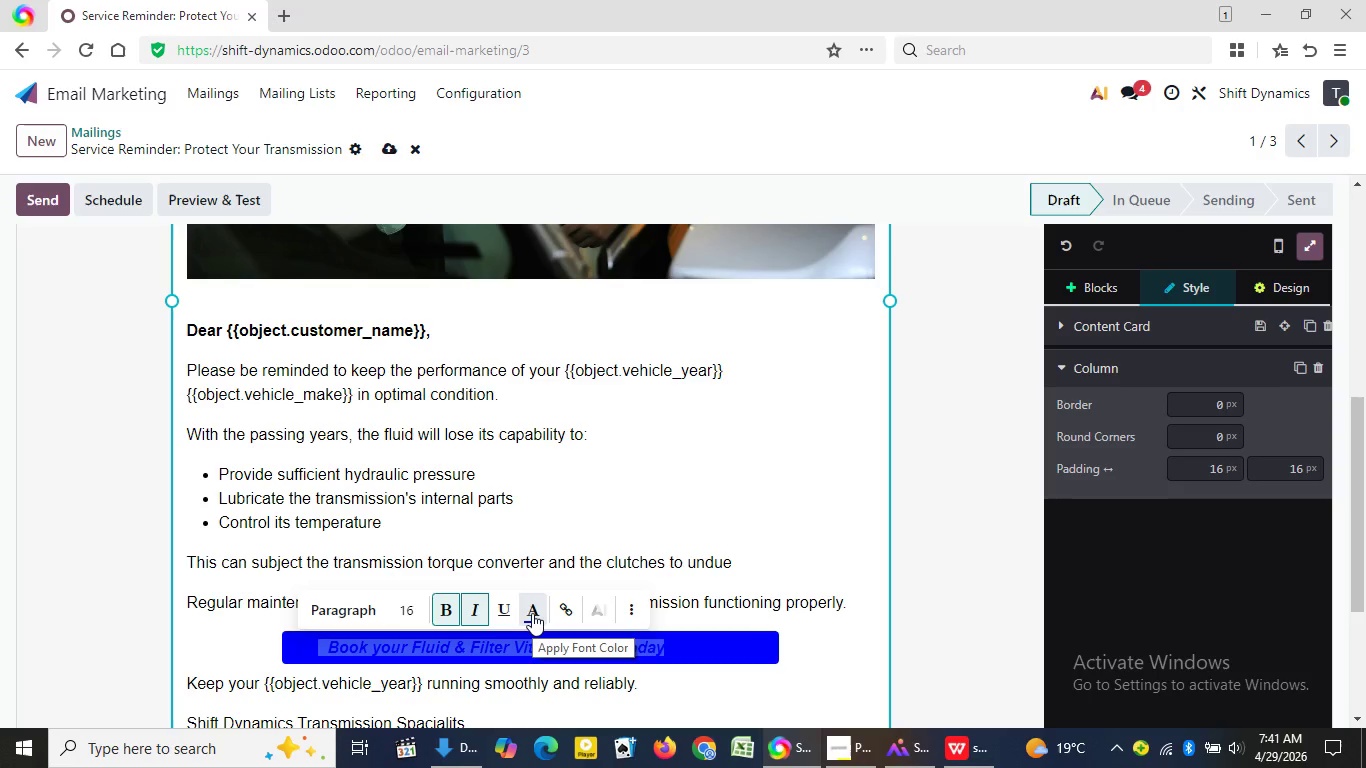 
left_click([532, 613])
 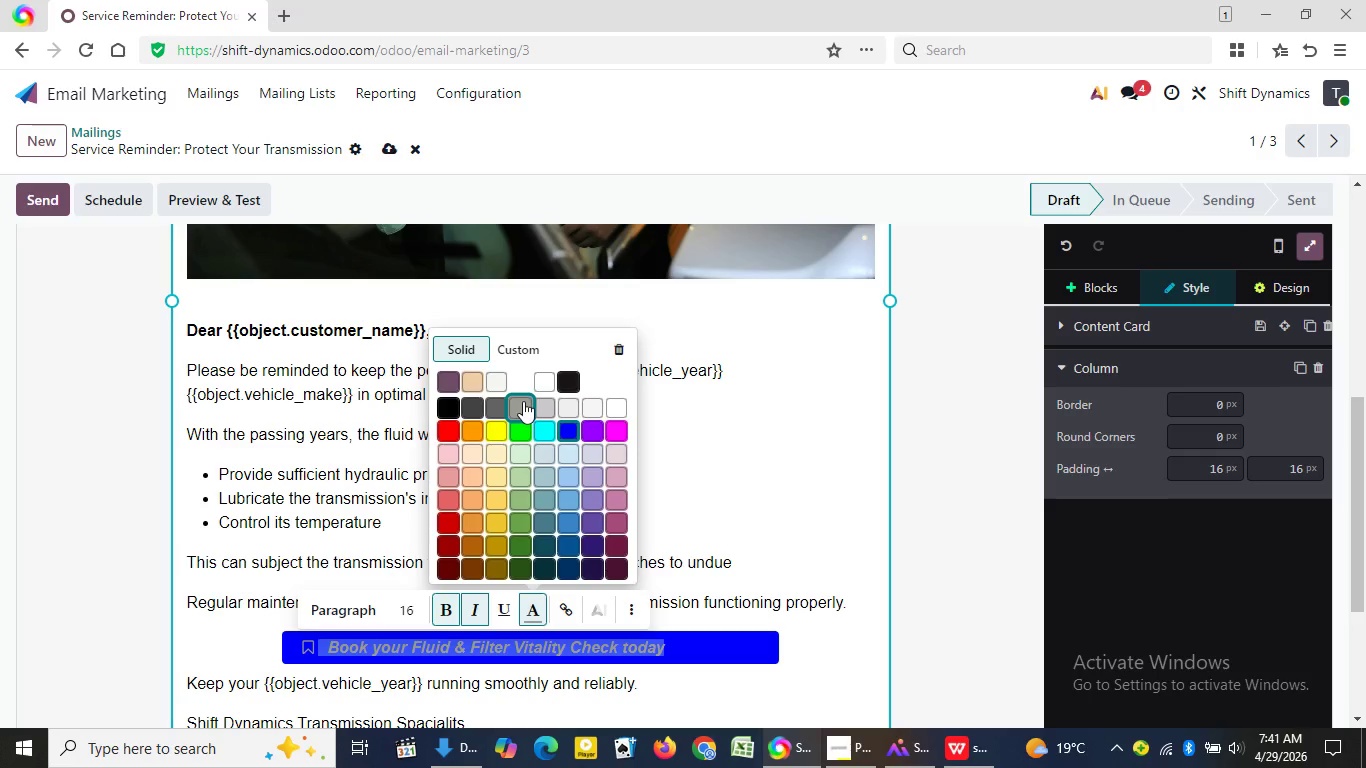 
left_click([523, 401])
 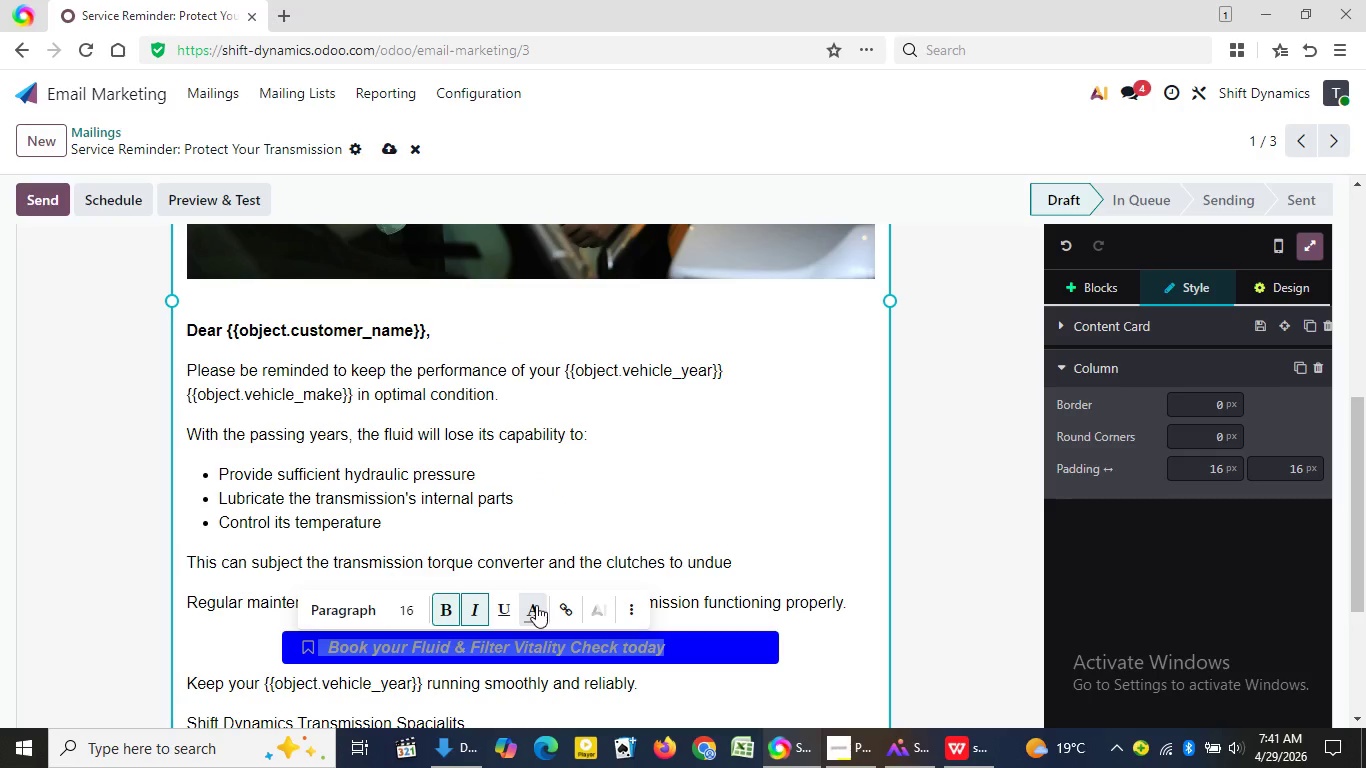 
left_click([536, 605])
 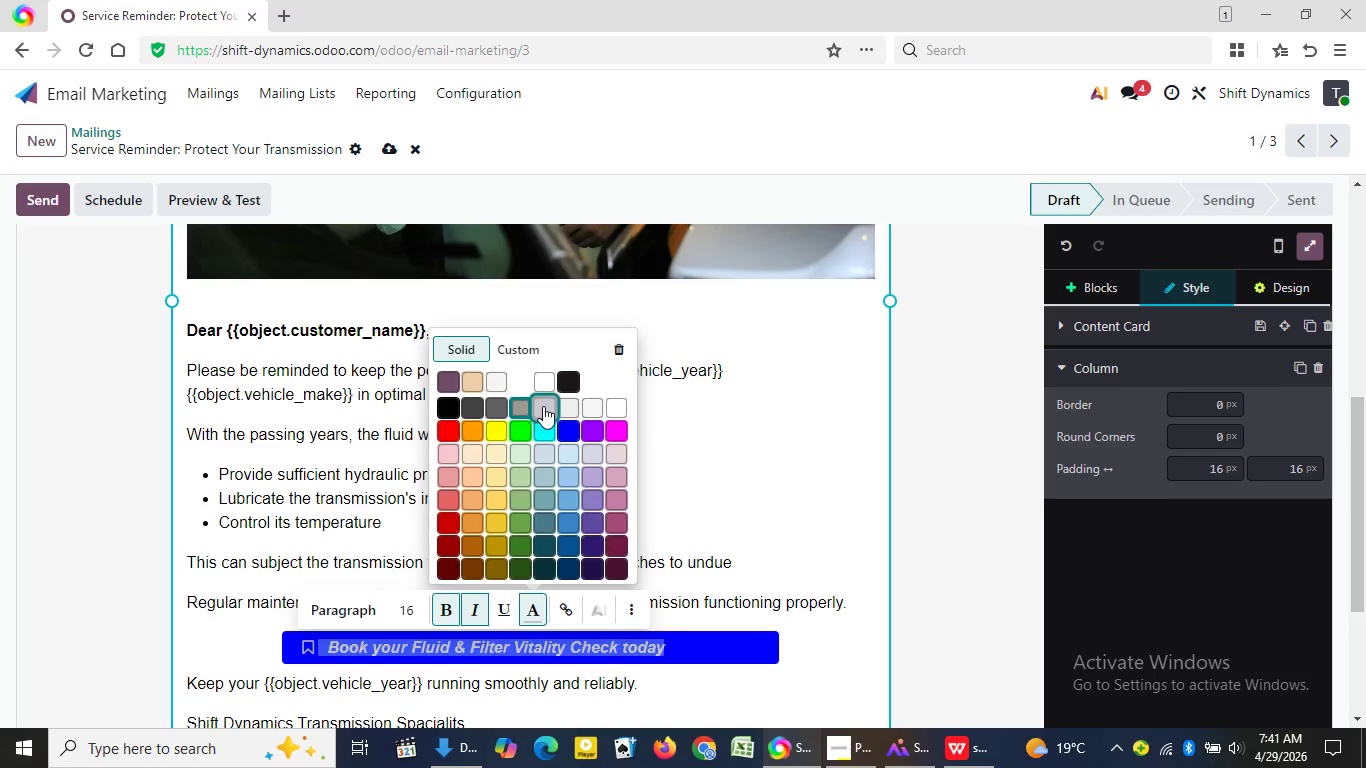 
left_click([543, 406])
 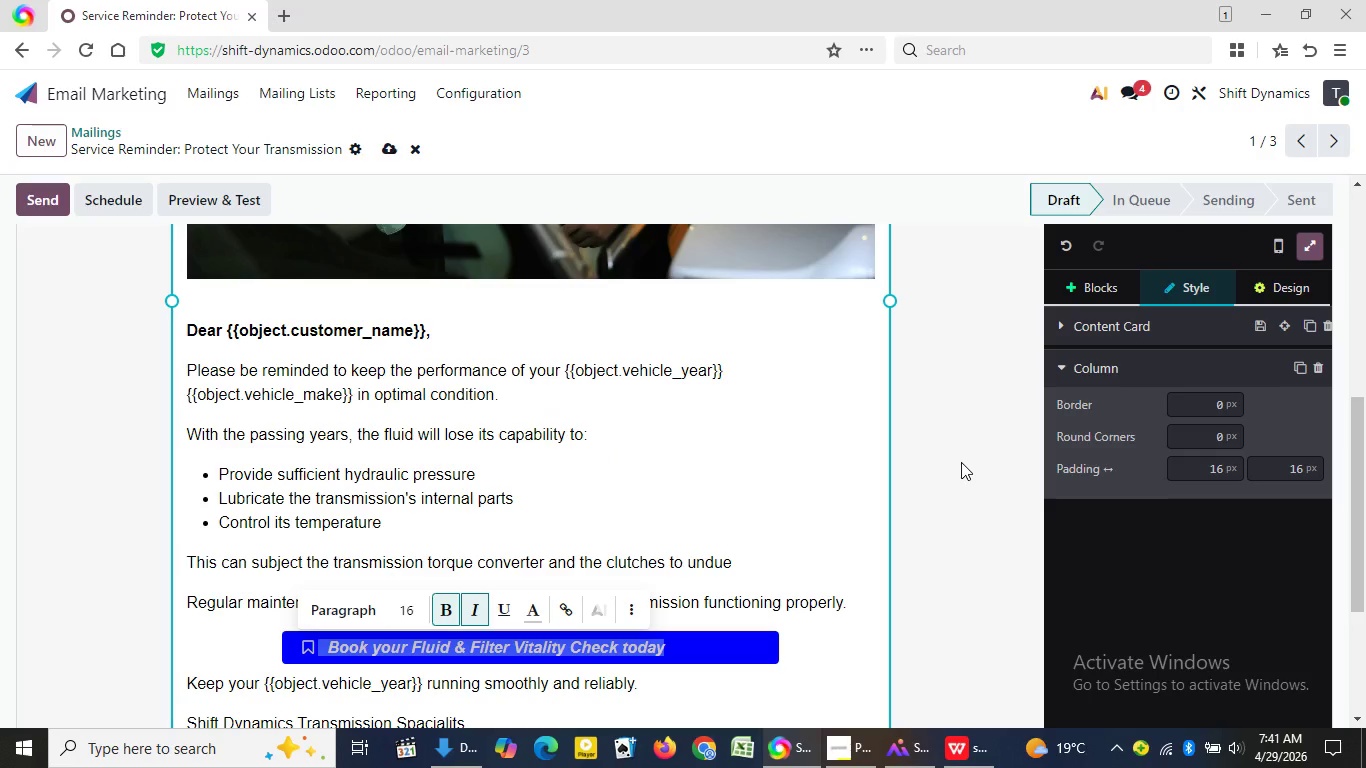 
left_click([961, 462])
 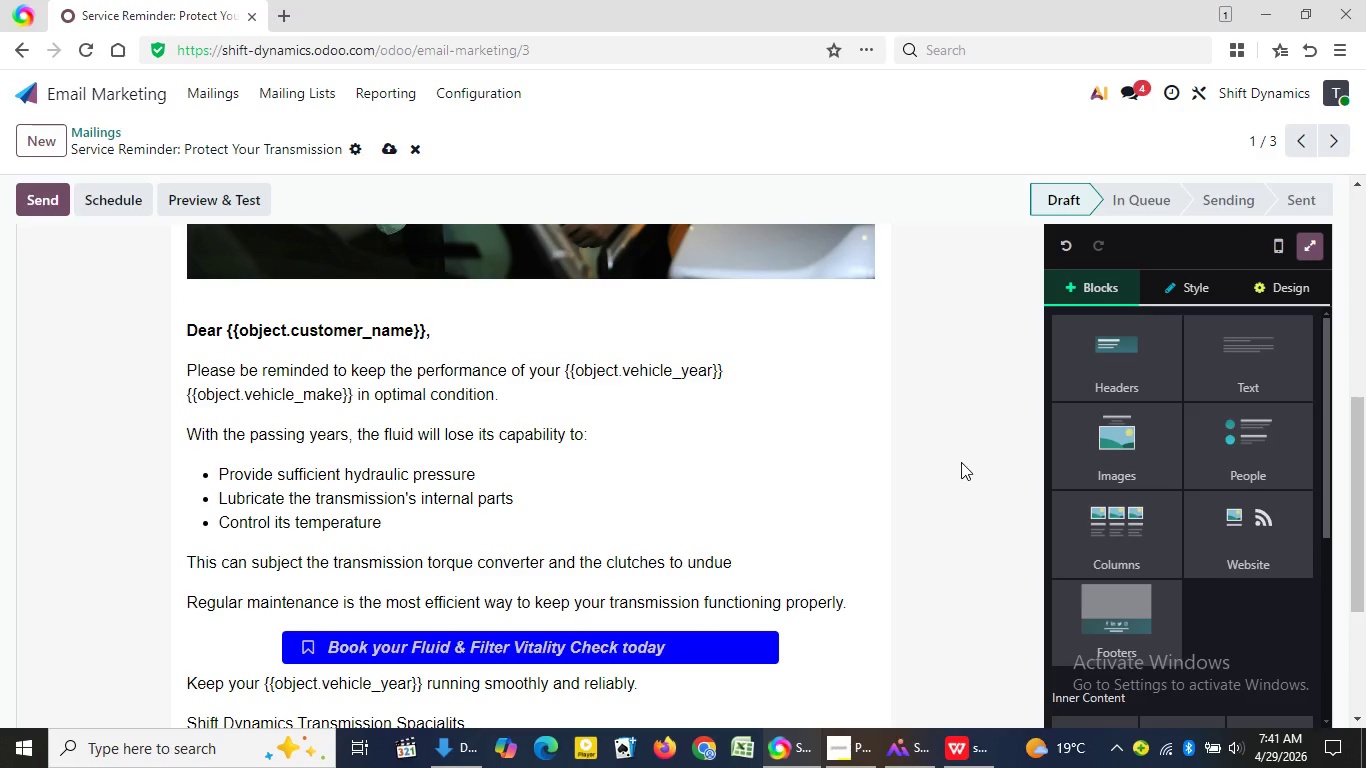 
left_click_drag(start_coordinate=[1354, 438], to_coordinate=[1365, 430])
 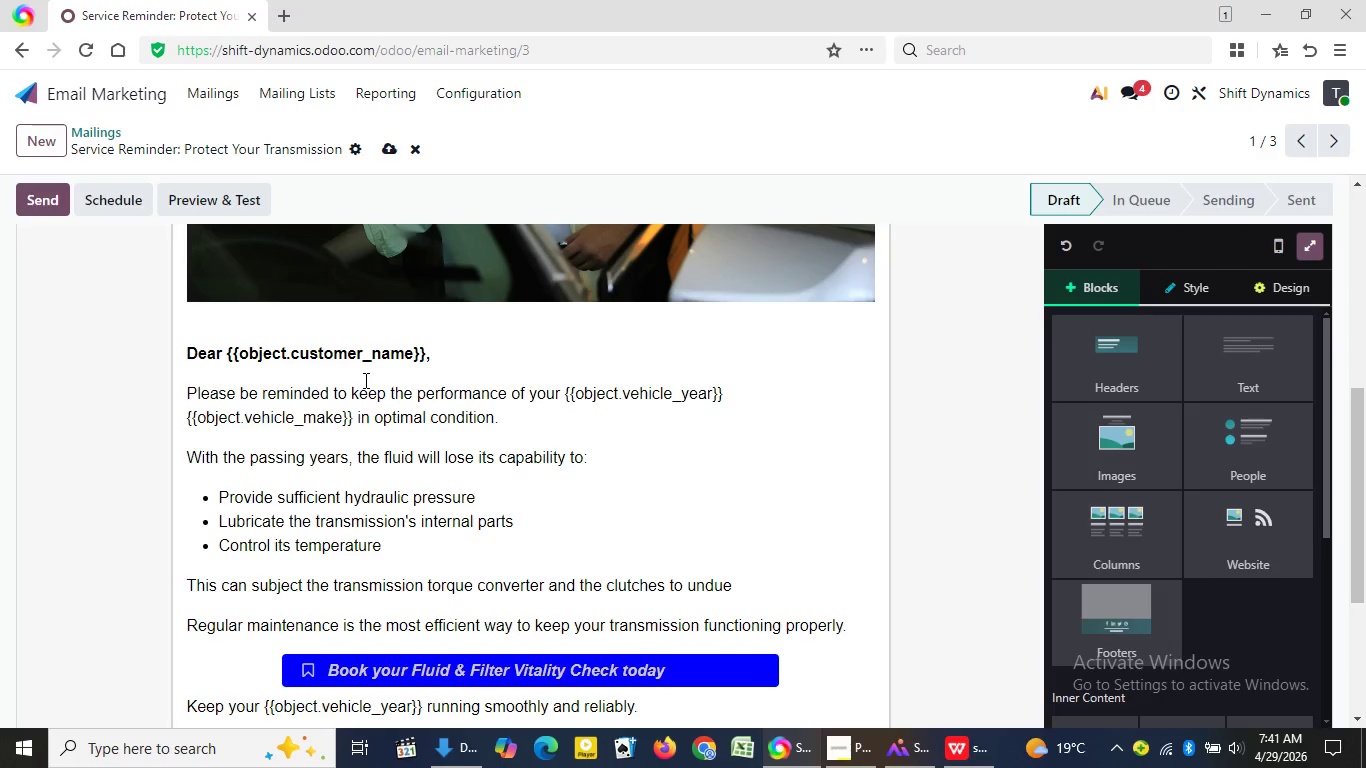 
left_click([364, 380])
 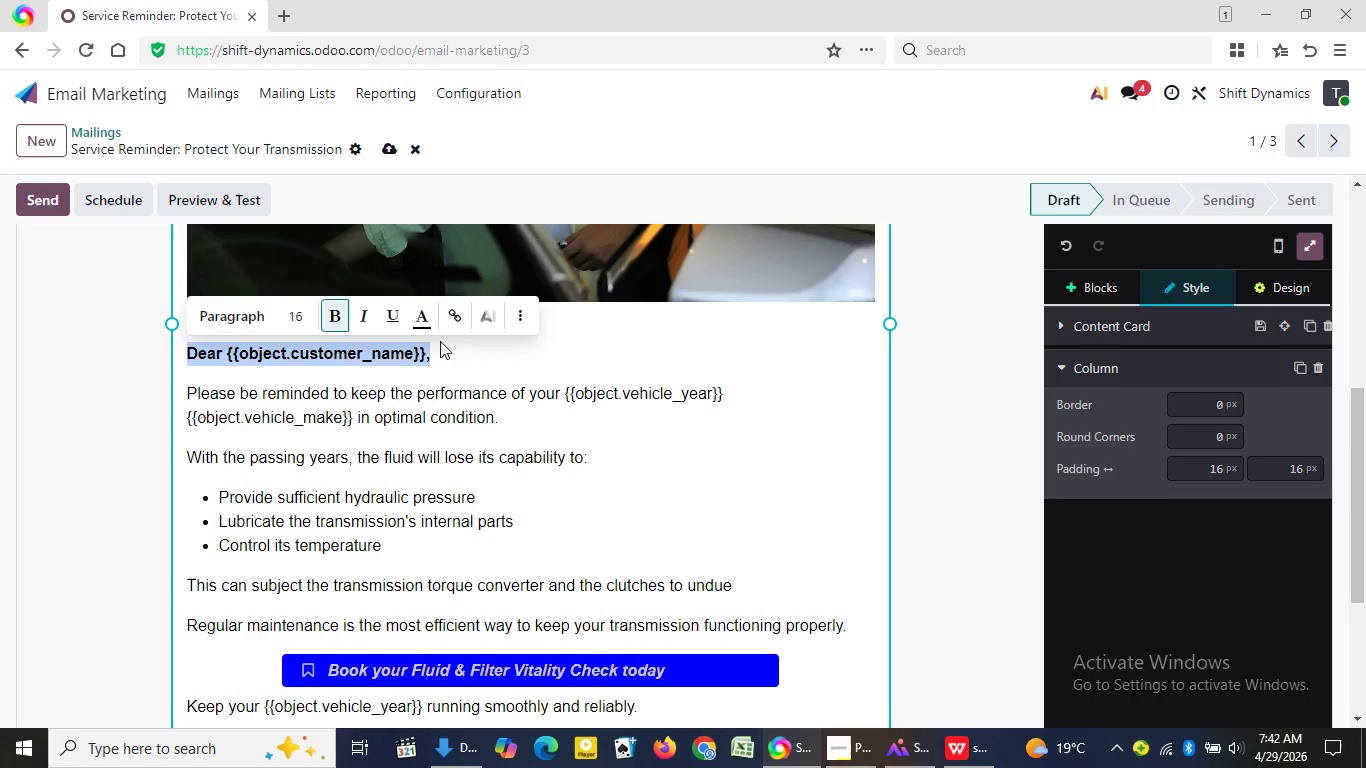 
left_click_drag(start_coordinate=[188, 351], to_coordinate=[449, 350])
 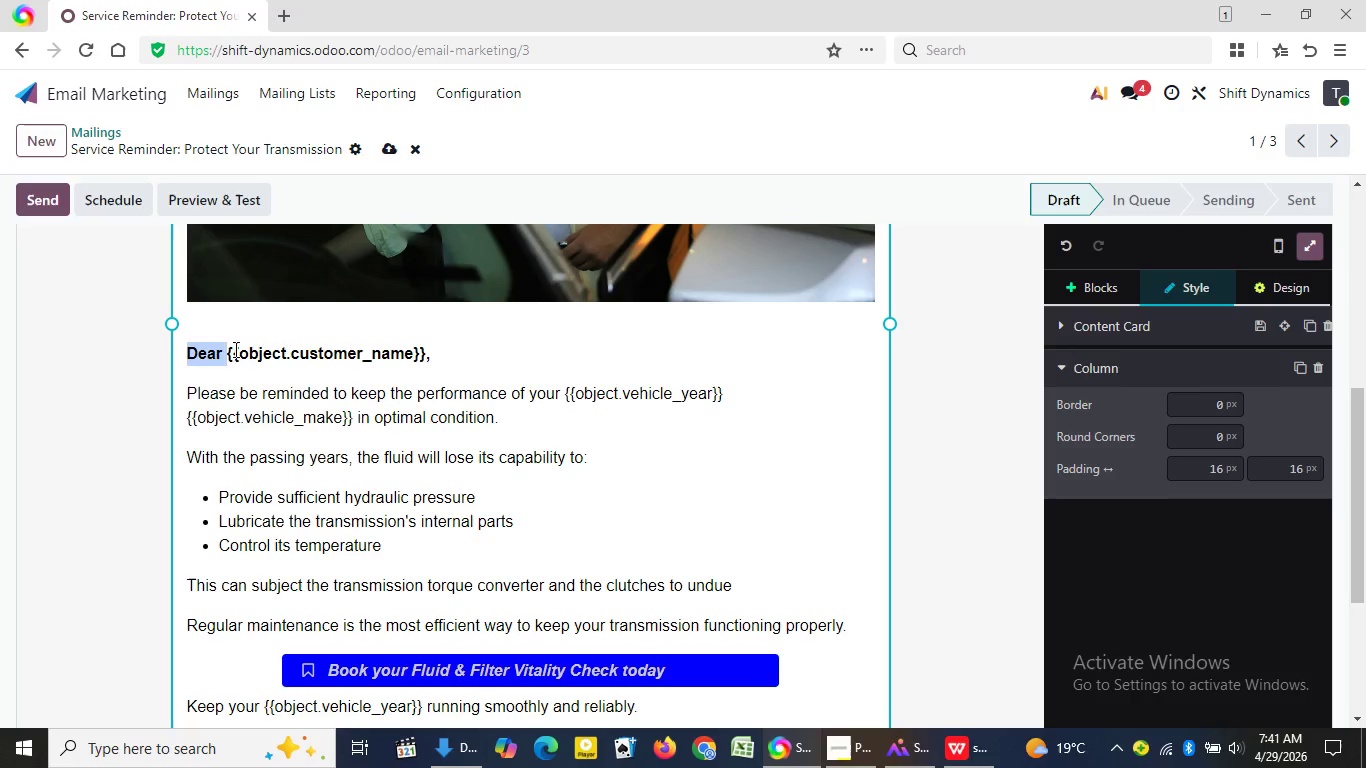 
left_click([426, 326])
 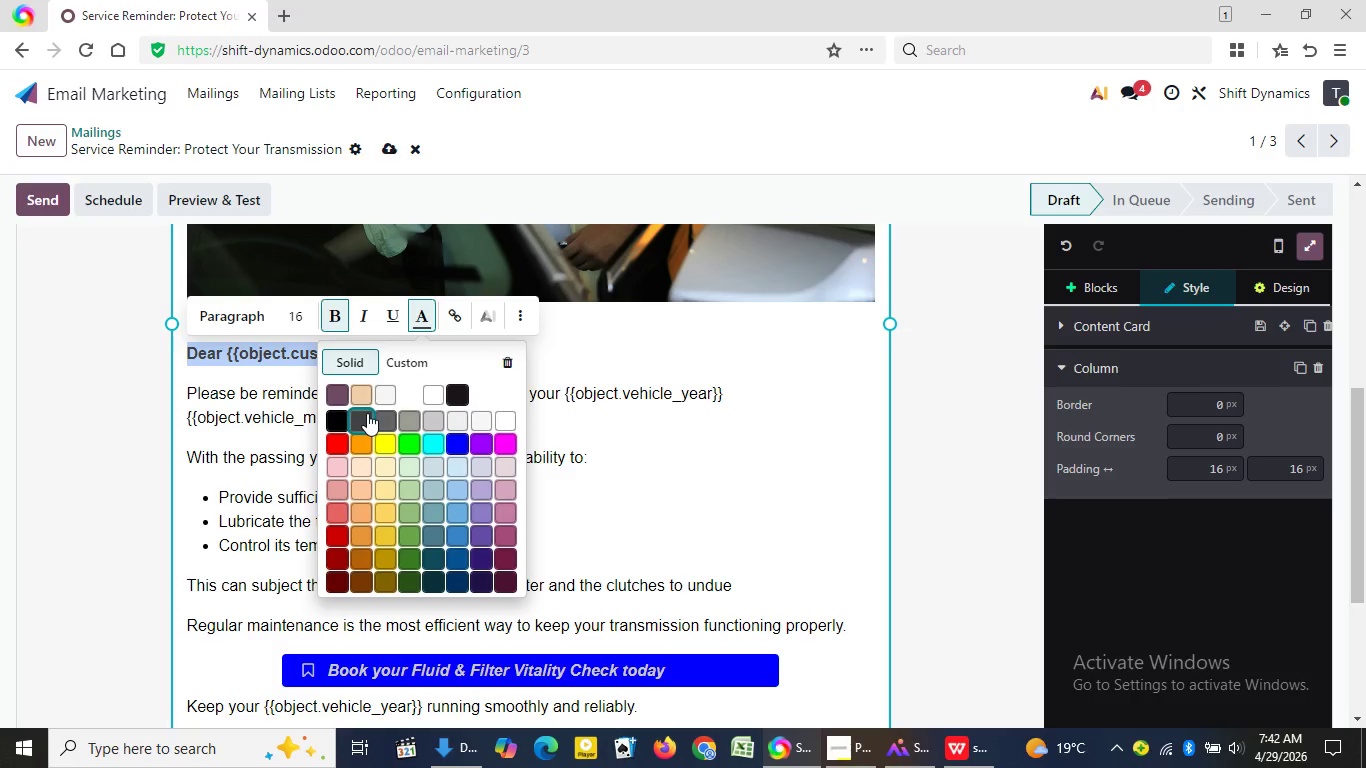 
left_click([367, 413])
 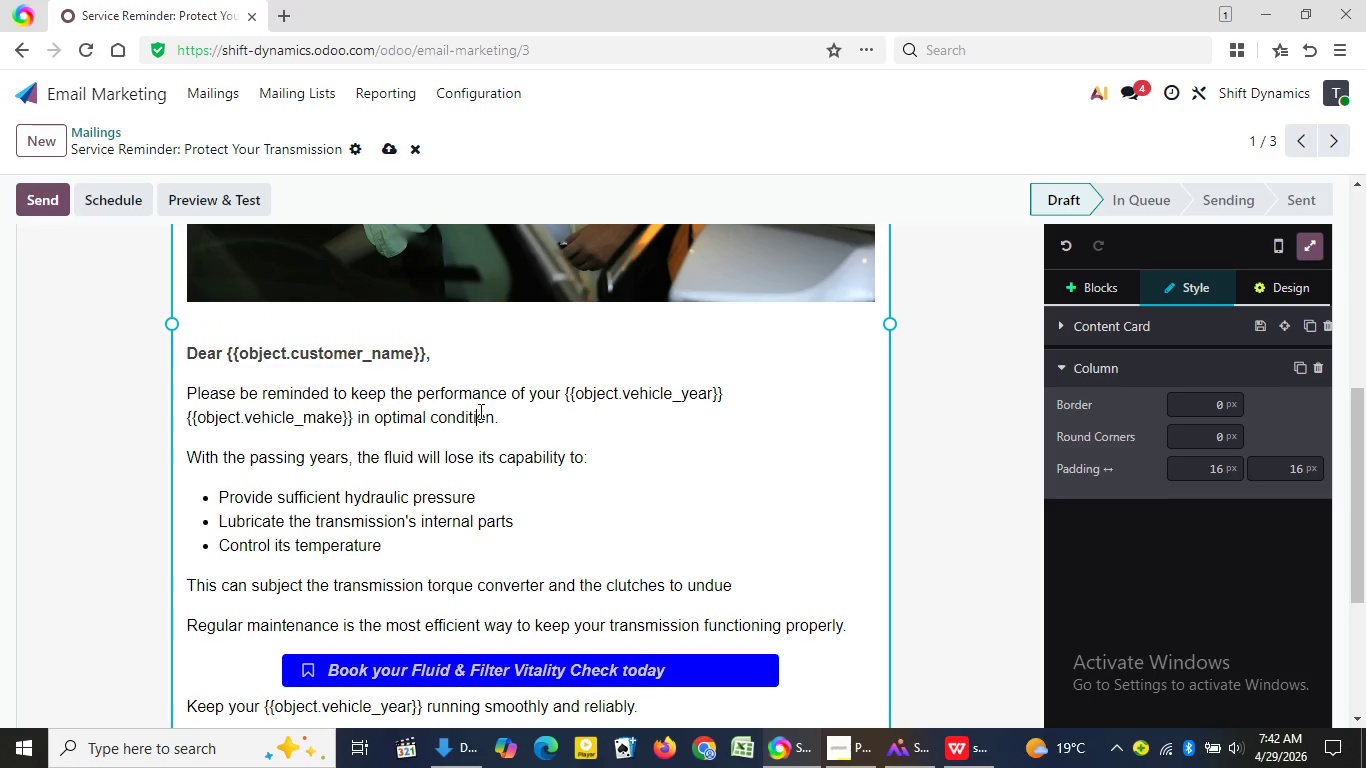 
left_click([479, 411])
 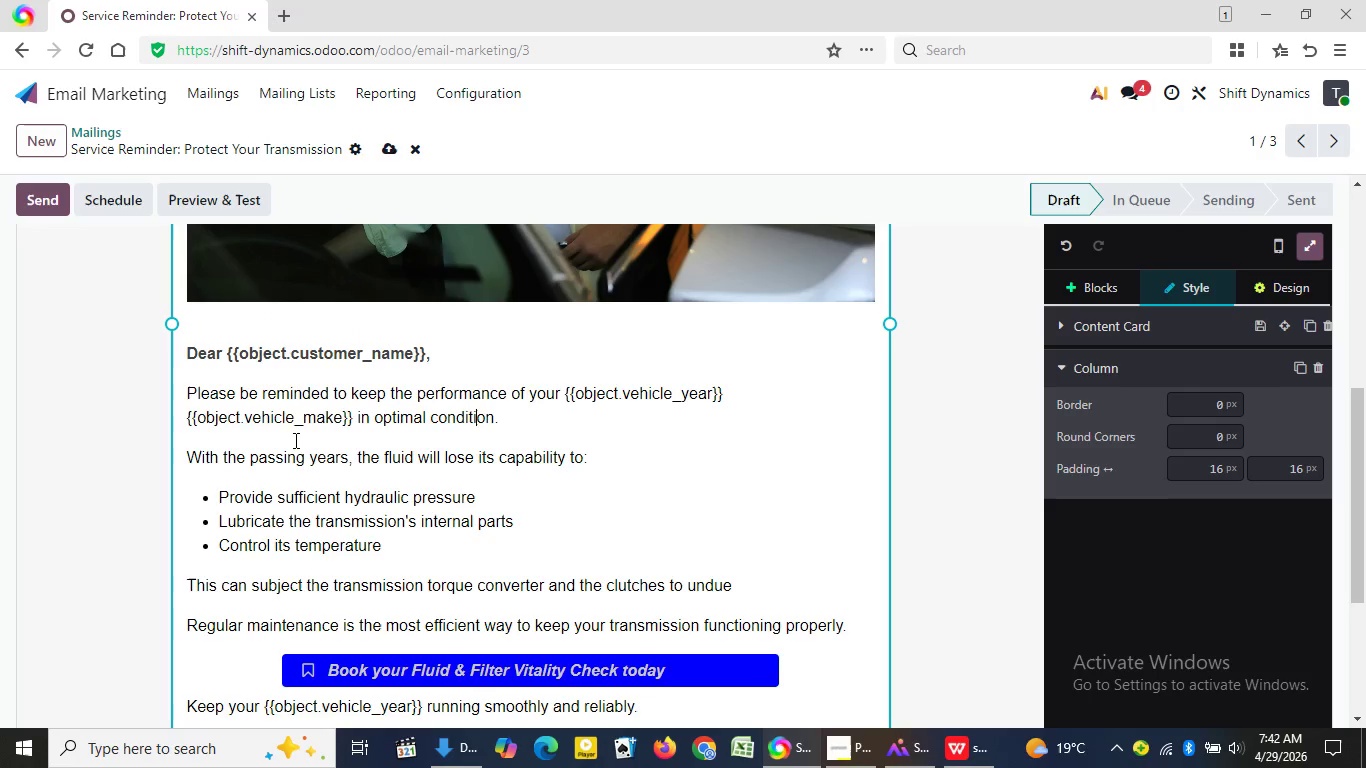 
left_click_drag(start_coordinate=[187, 388], to_coordinate=[847, 616])
 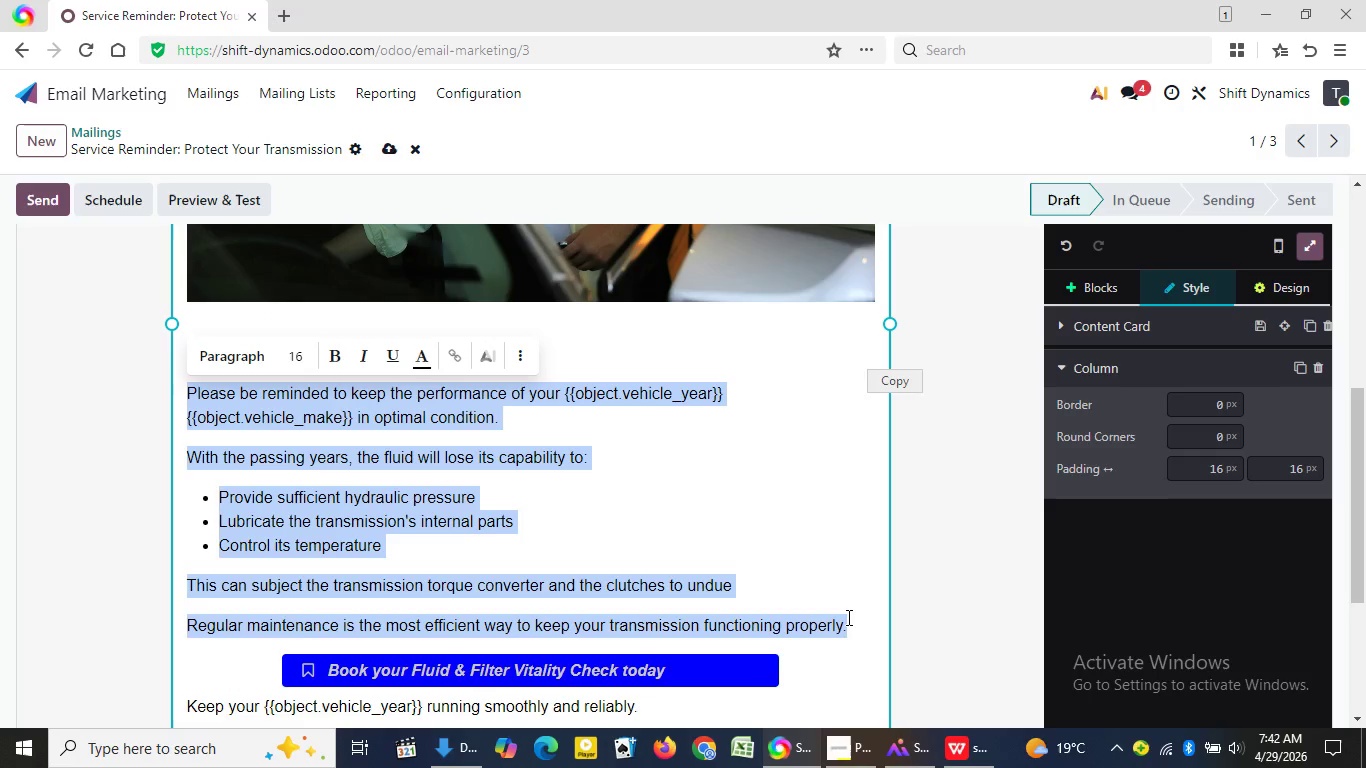 
wait(14.89)
 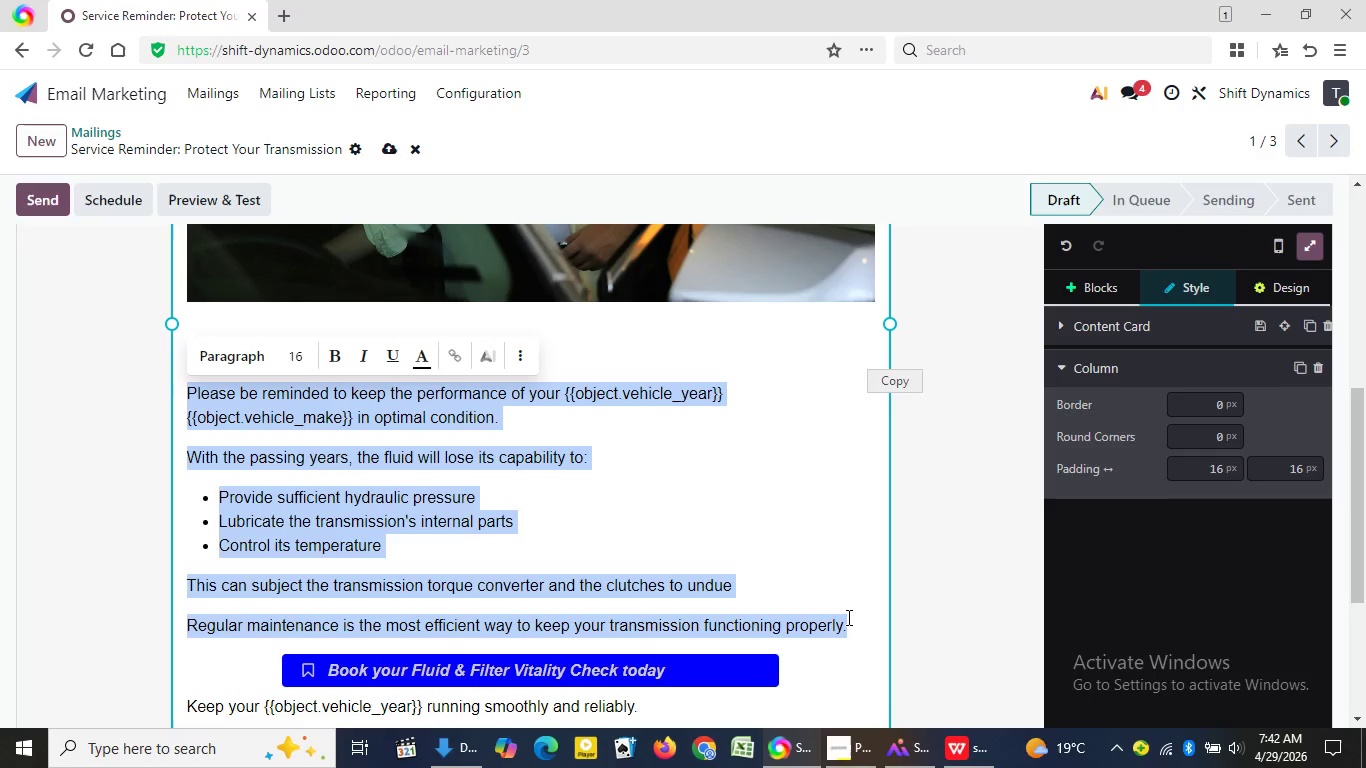 
left_click([780, 549])
 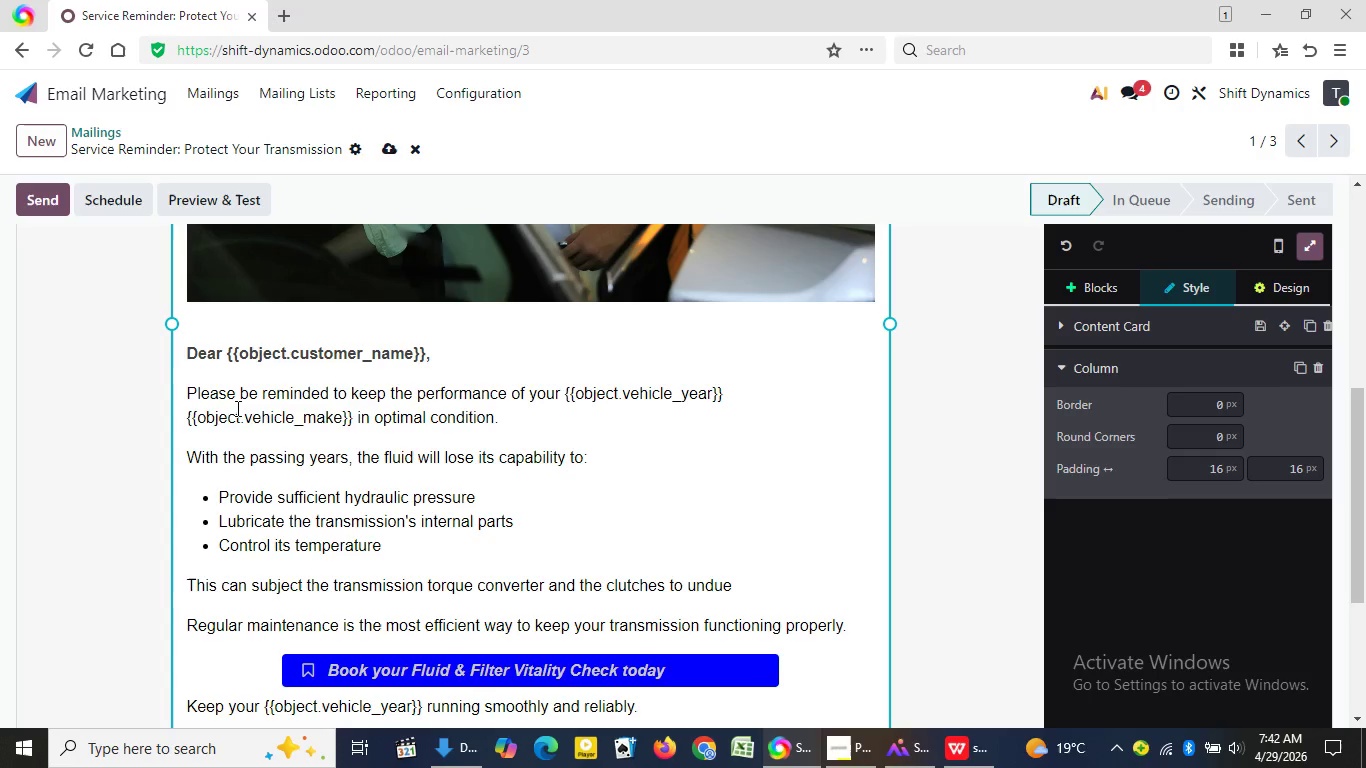 
left_click_drag(start_coordinate=[183, 389], to_coordinate=[849, 621])
 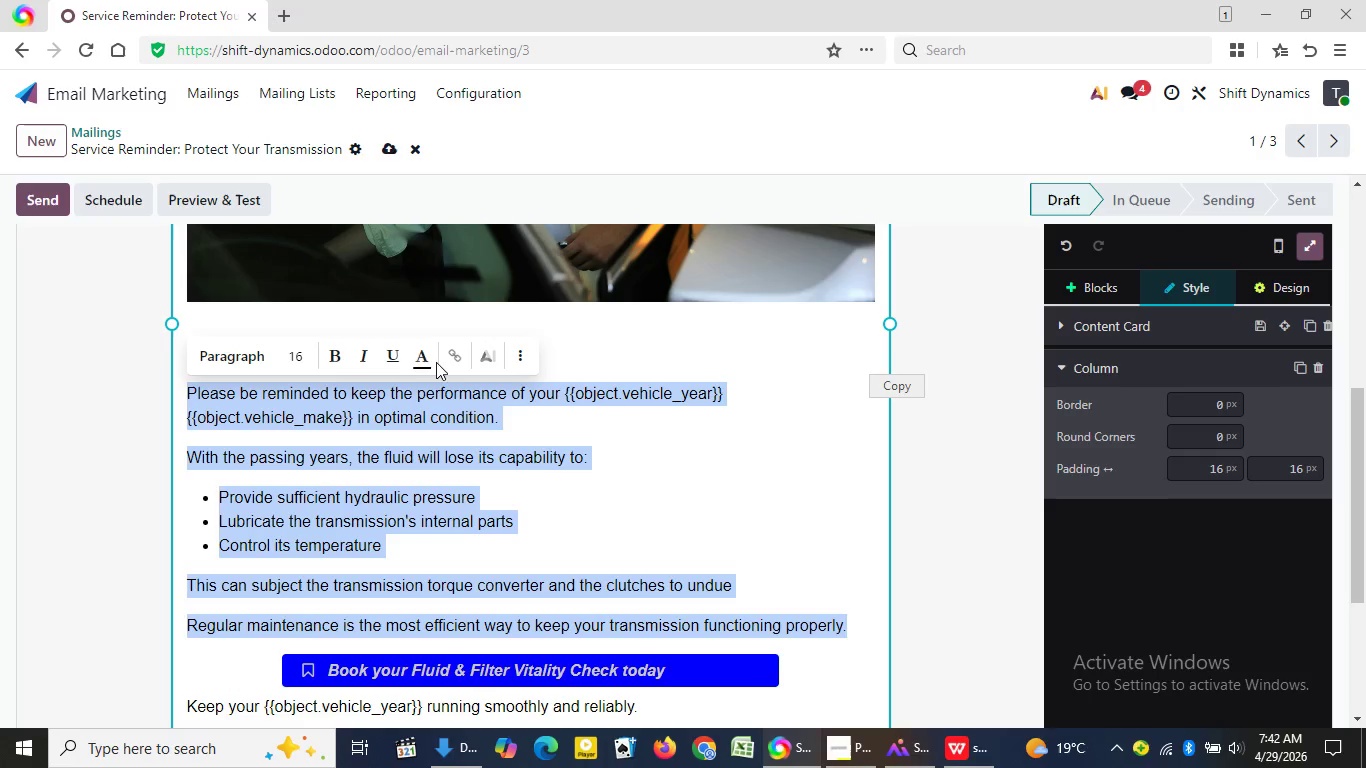 
left_click([419, 354])
 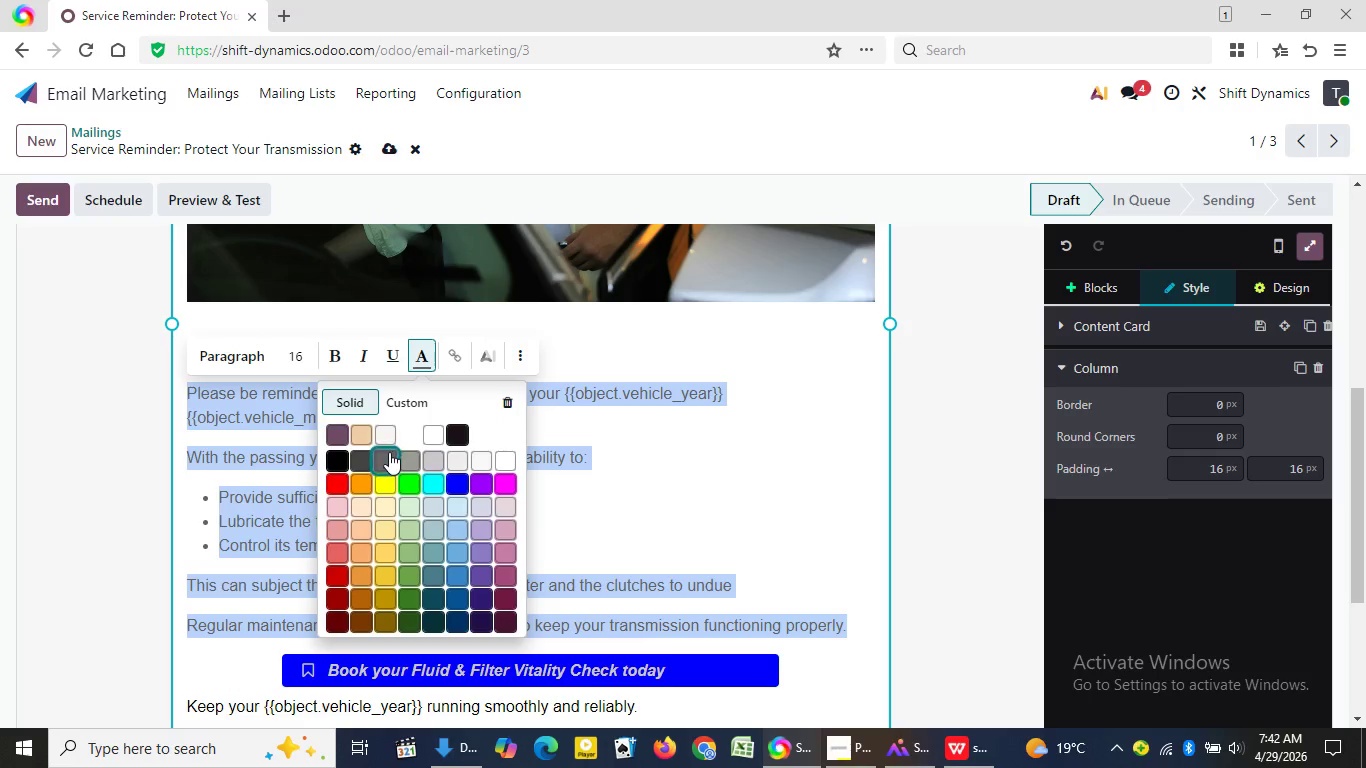 
left_click([388, 453])
 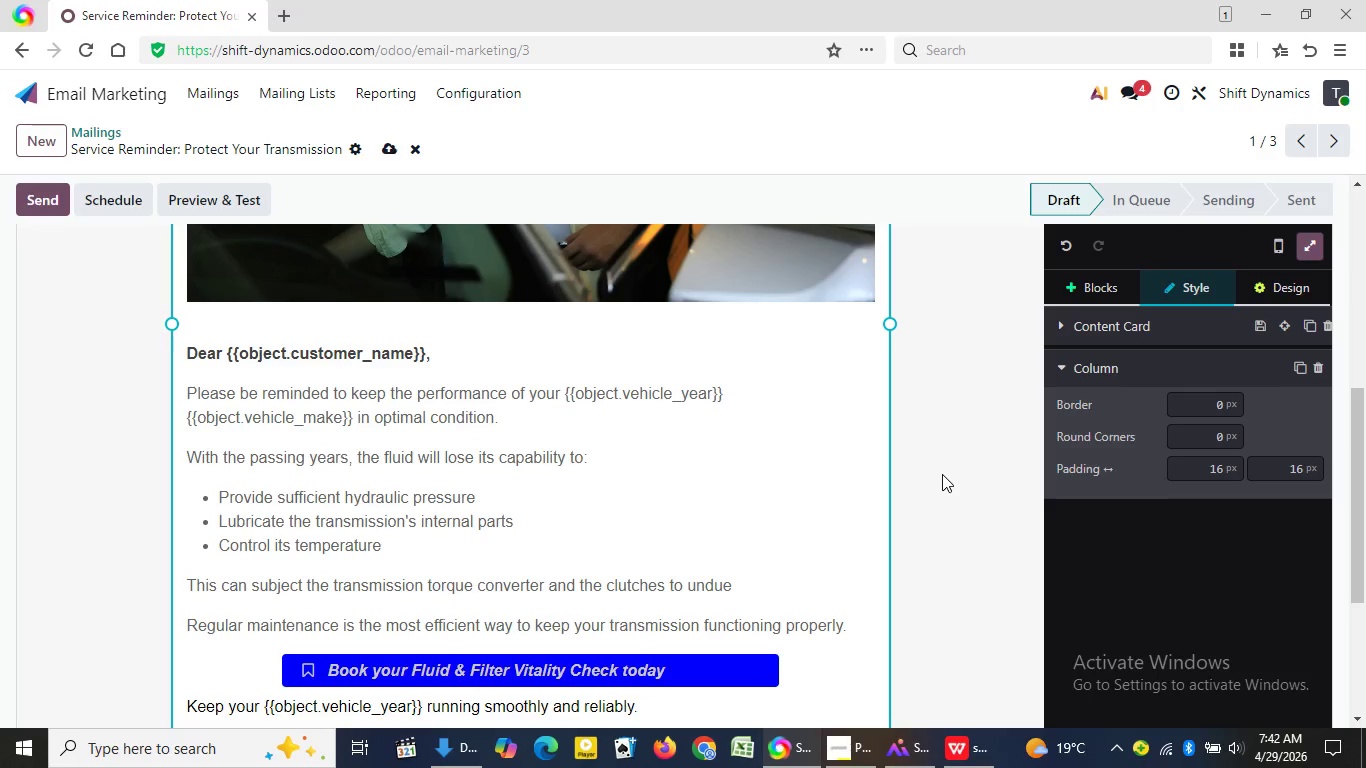 
left_click([942, 474])
 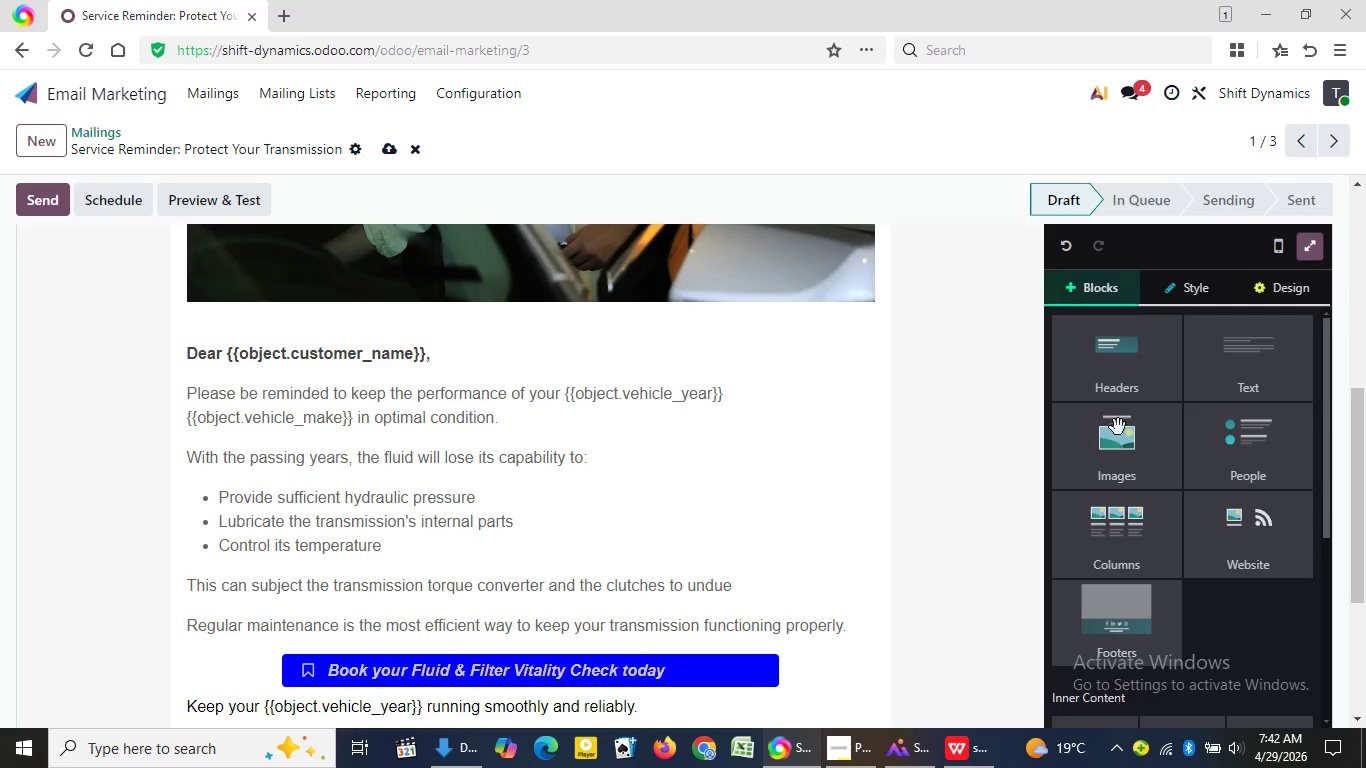 
left_click_drag(start_coordinate=[1361, 419], to_coordinate=[1365, 476])
 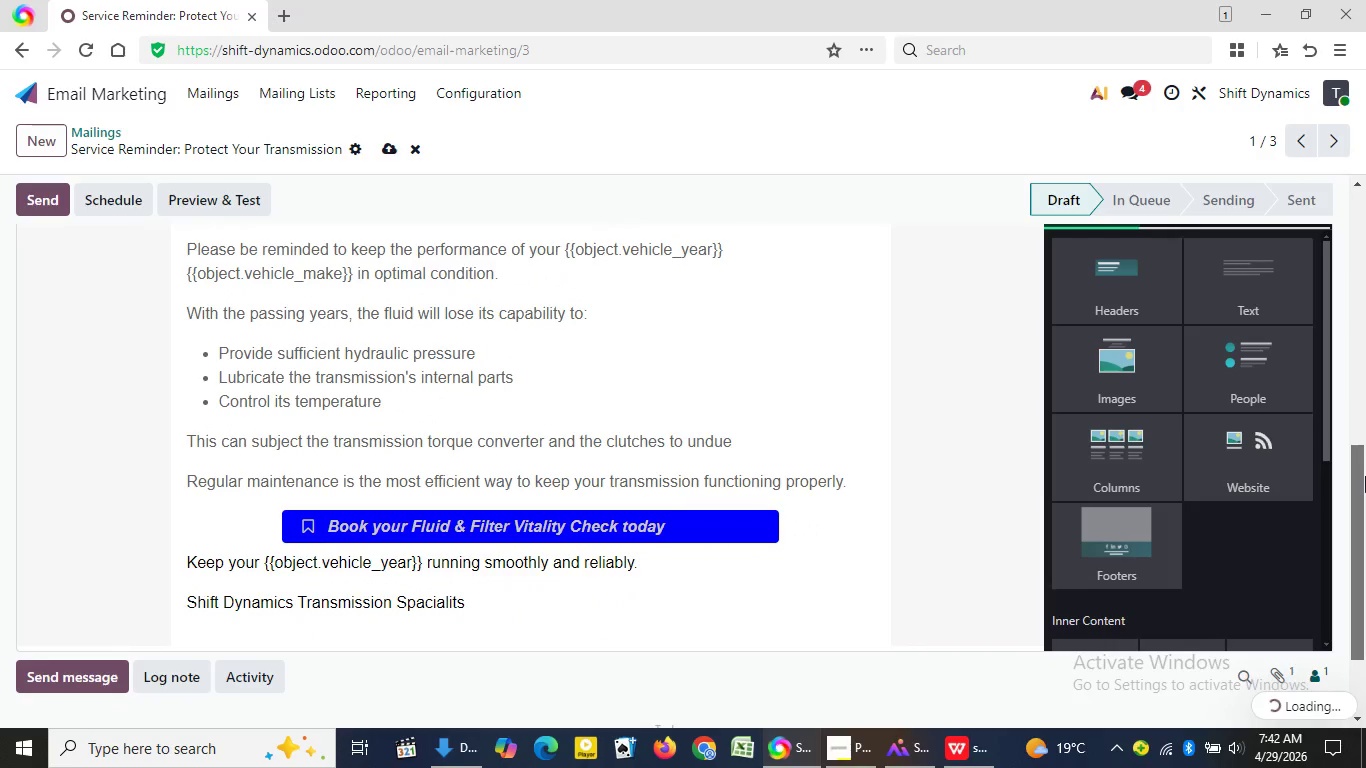 
left_click_drag(start_coordinate=[480, 601], to_coordinate=[166, 564])
 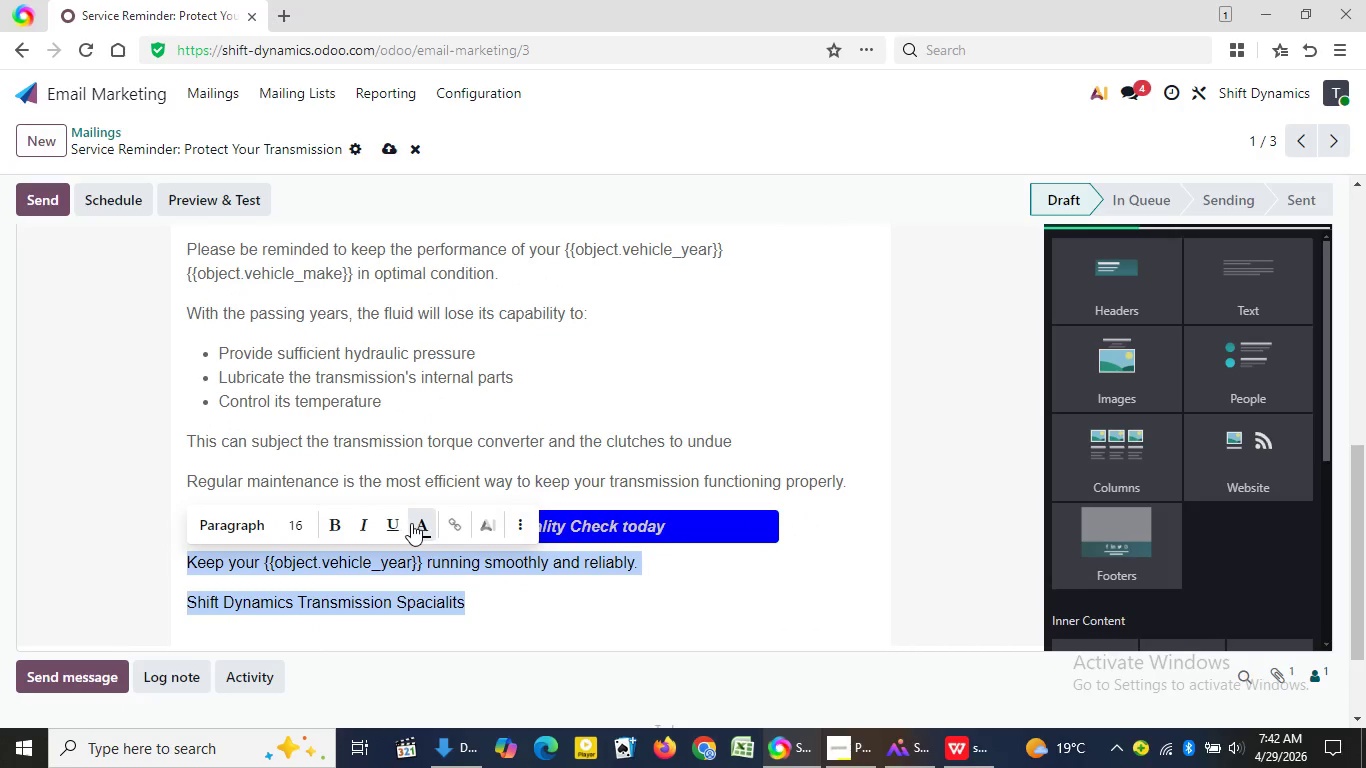 
left_click([415, 523])
 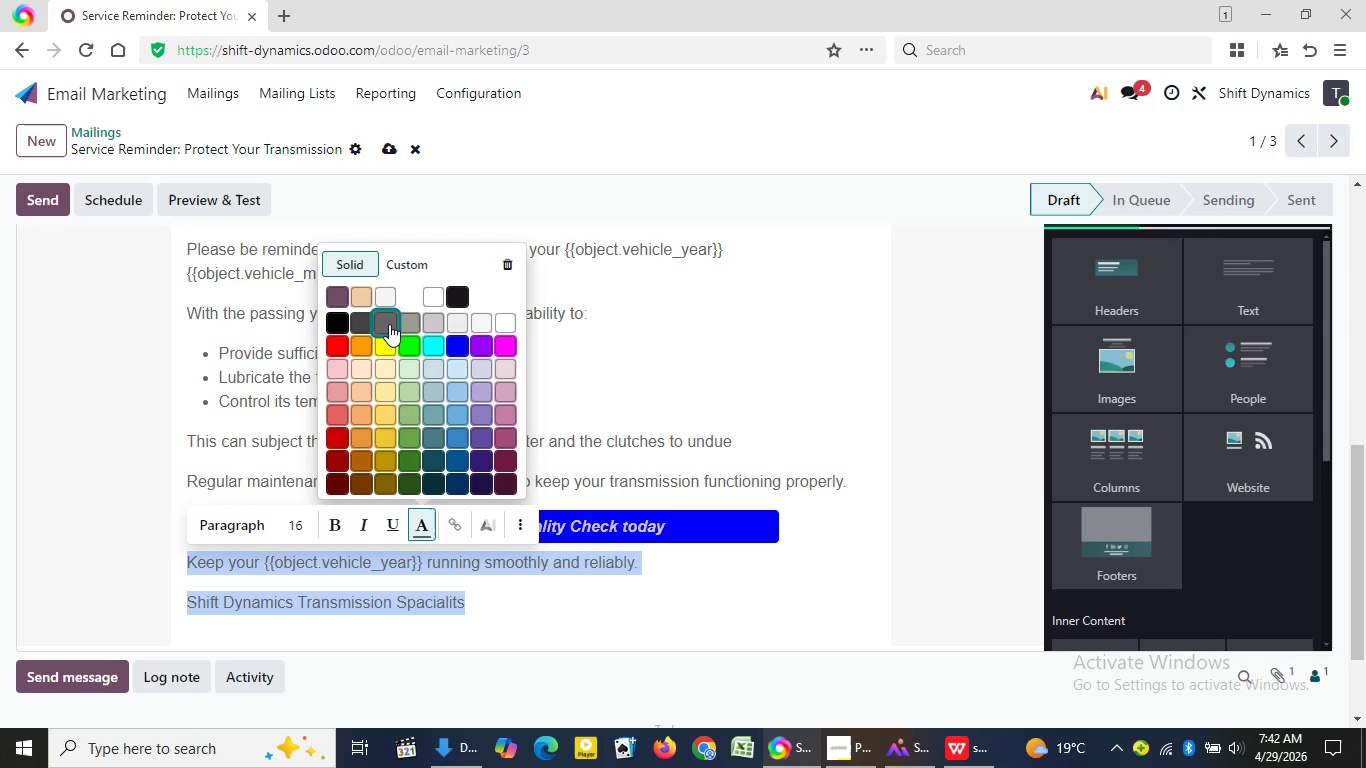 
left_click([389, 324])
 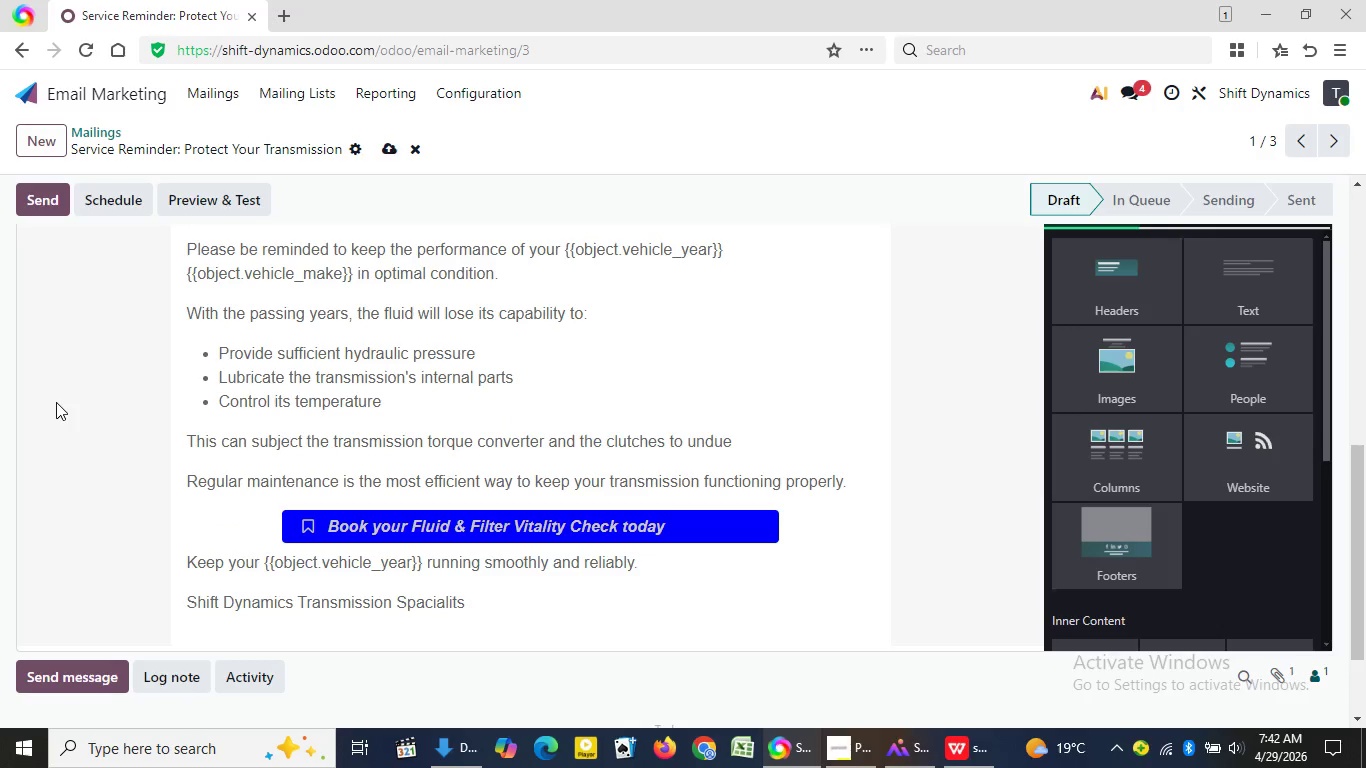 
left_click([56, 402])
 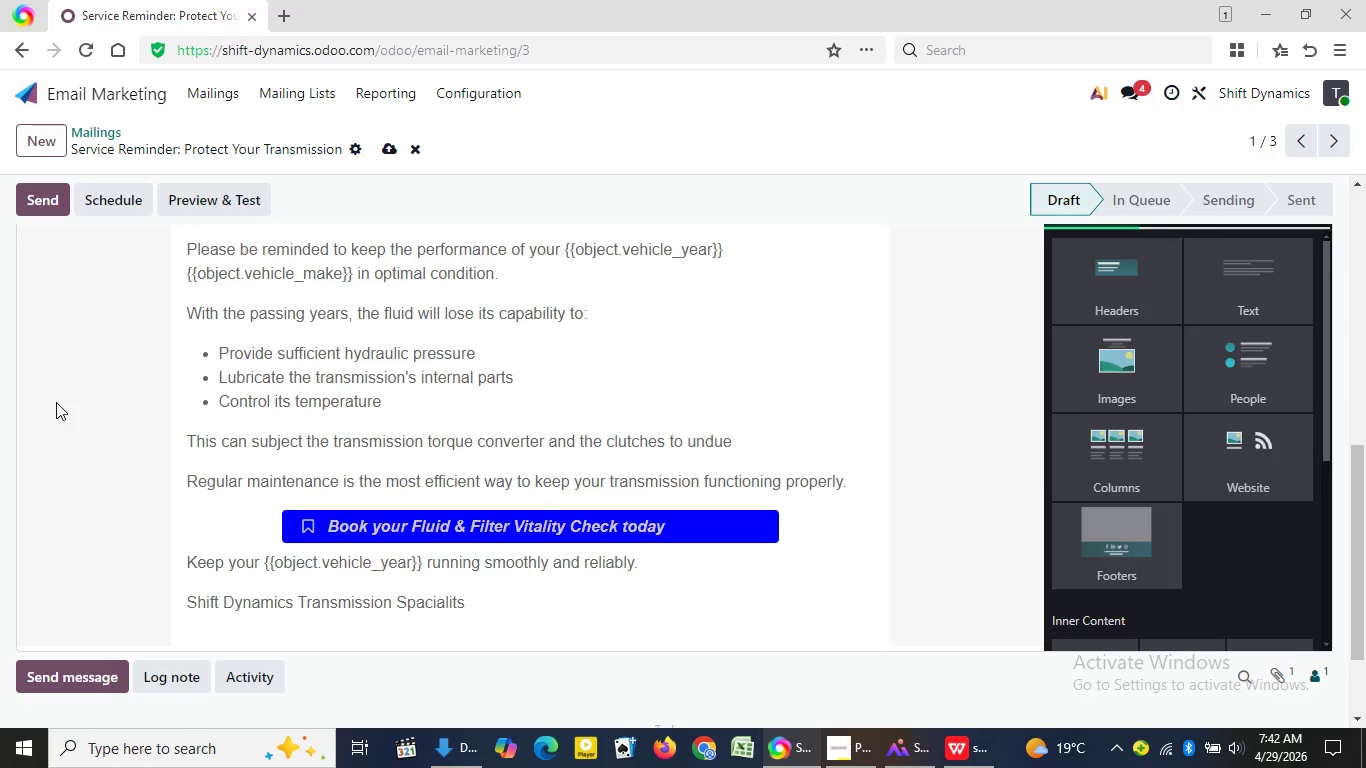 
left_click_drag(start_coordinate=[1357, 499], to_coordinate=[1358, 574])
 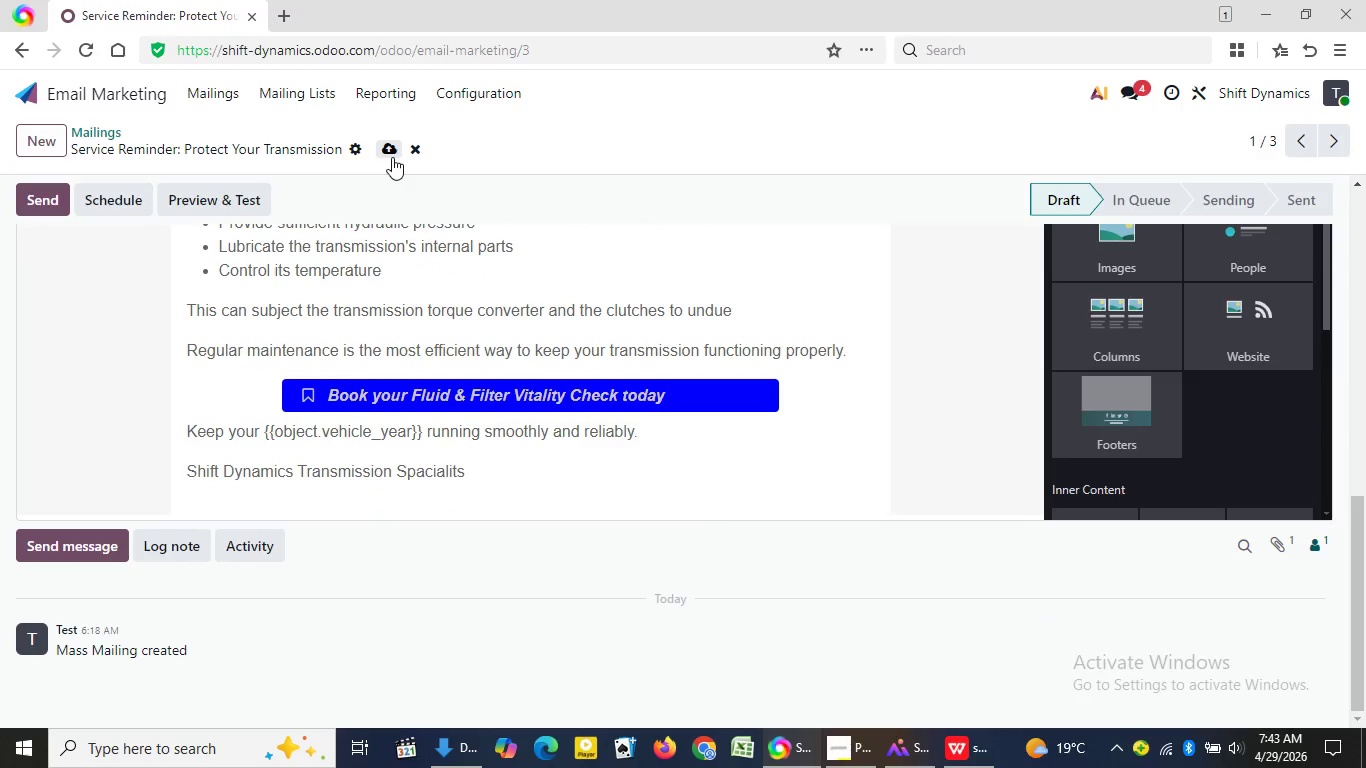 
left_click([392, 156])
 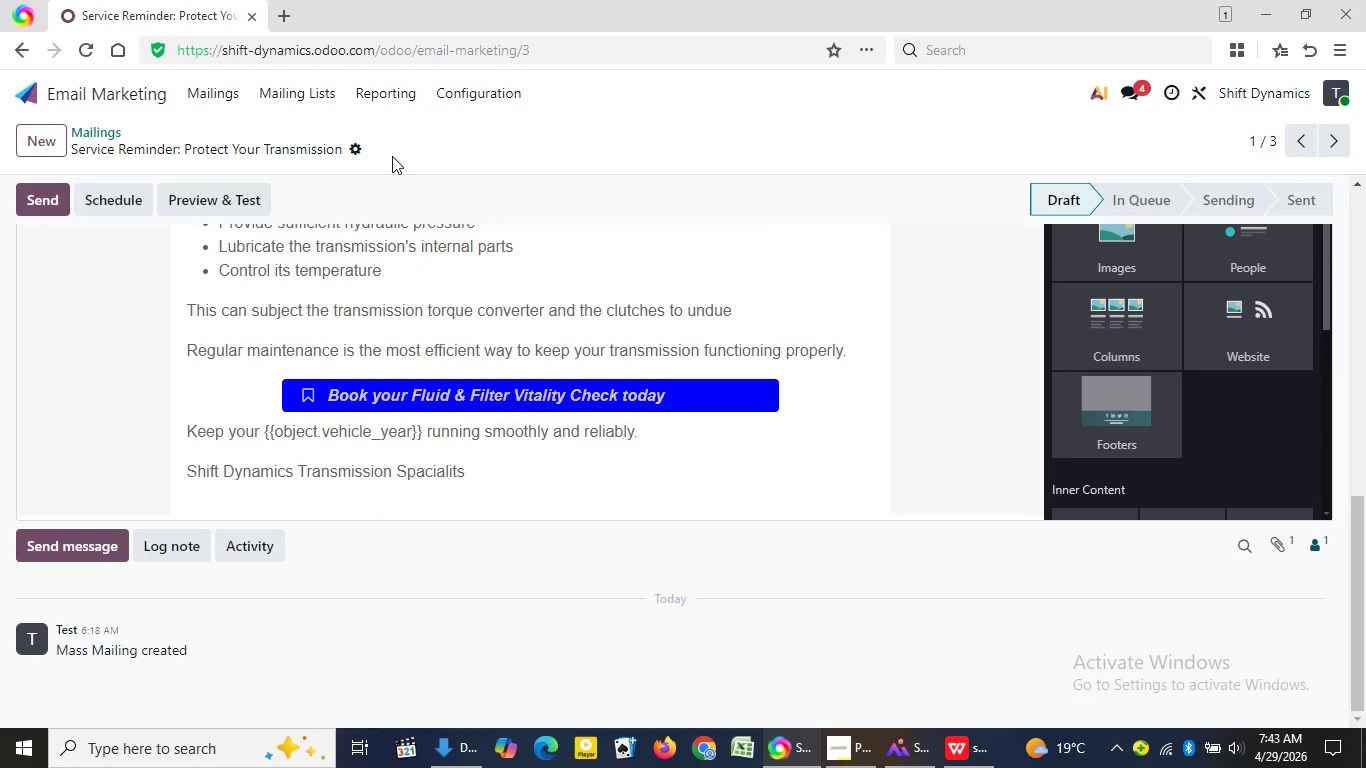 
wait(15.83)
 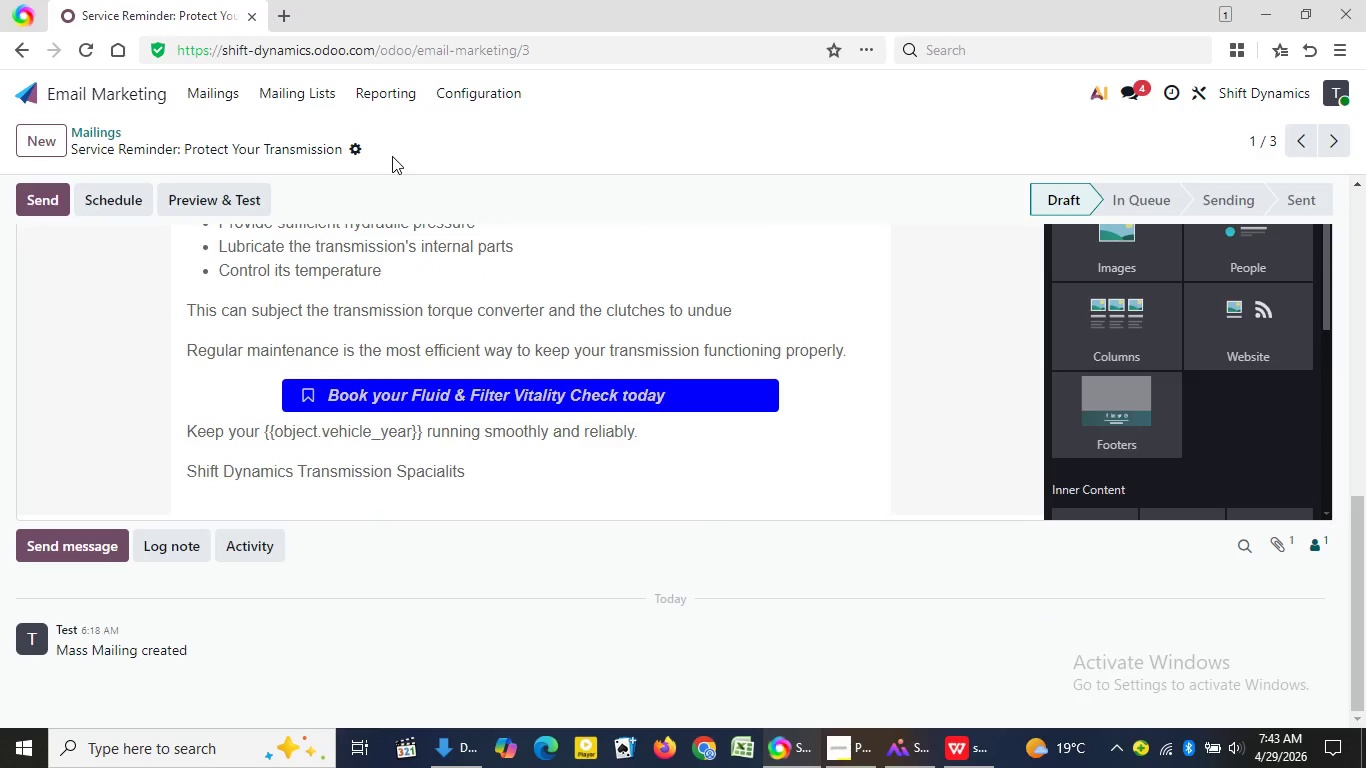 
left_click_drag(start_coordinate=[1353, 519], to_coordinate=[1358, 203])
 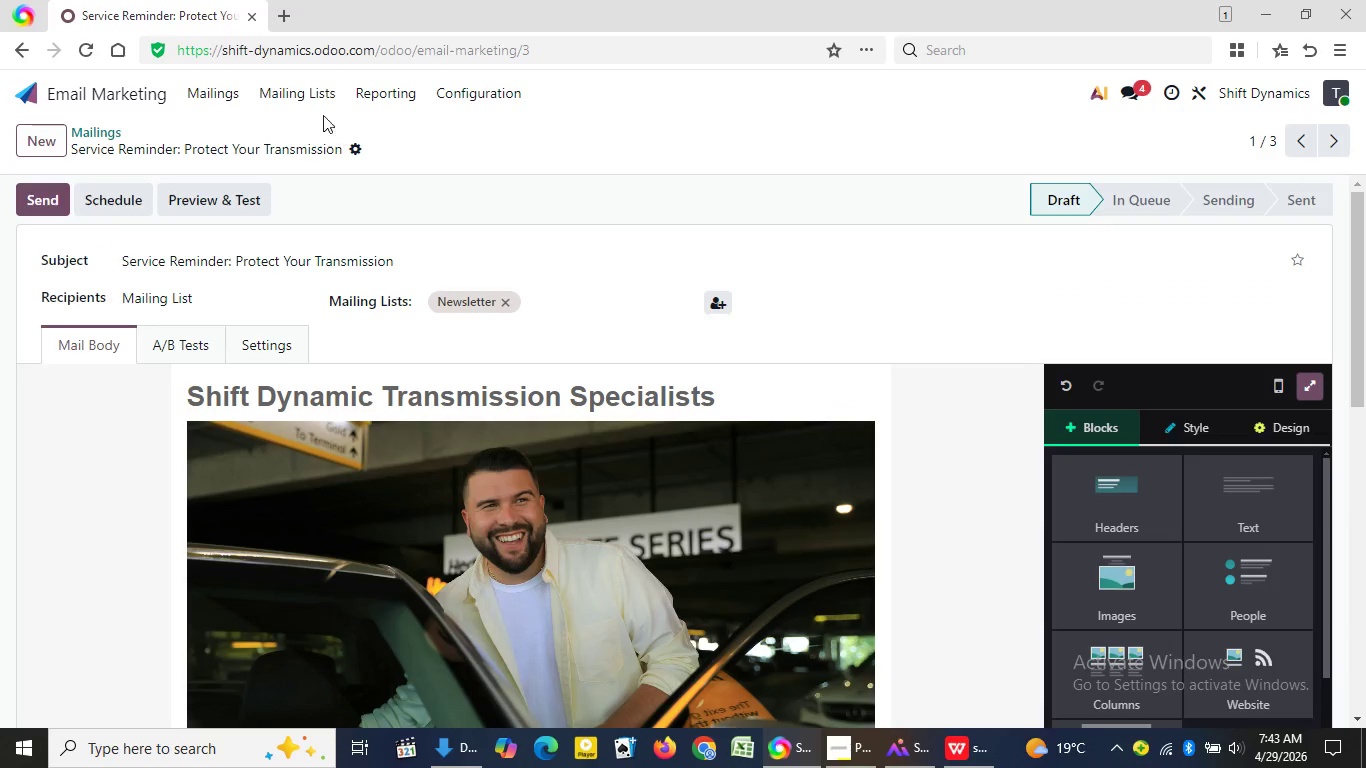 
left_click([309, 100])
 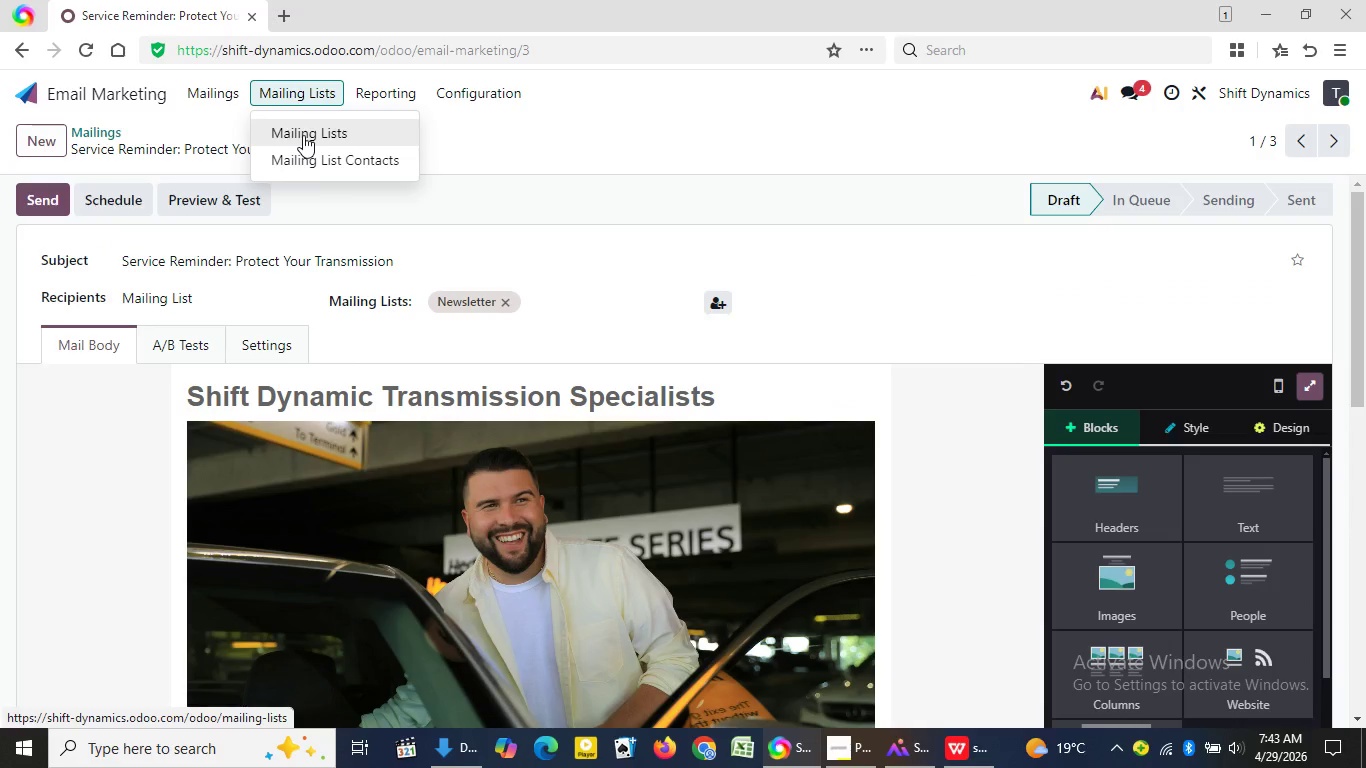 
left_click([303, 135])
 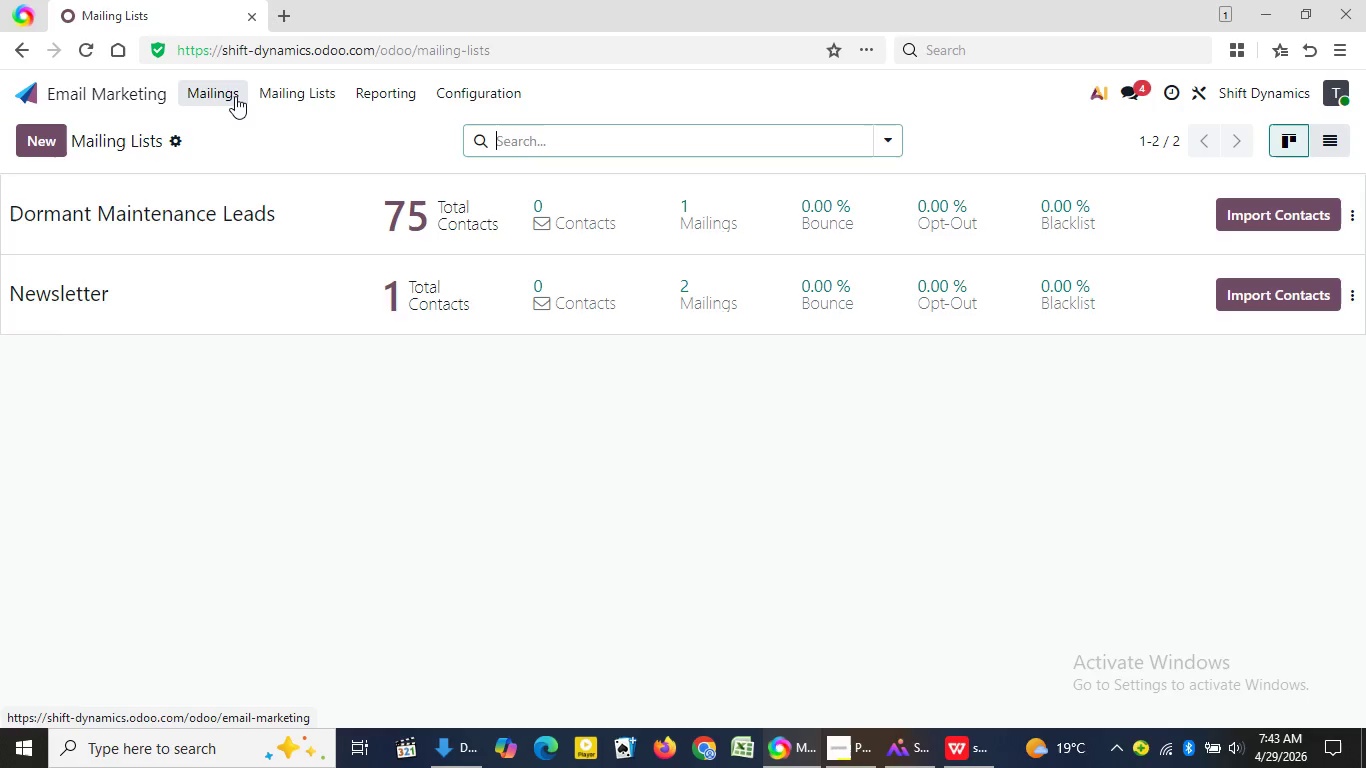 
left_click([235, 96])
 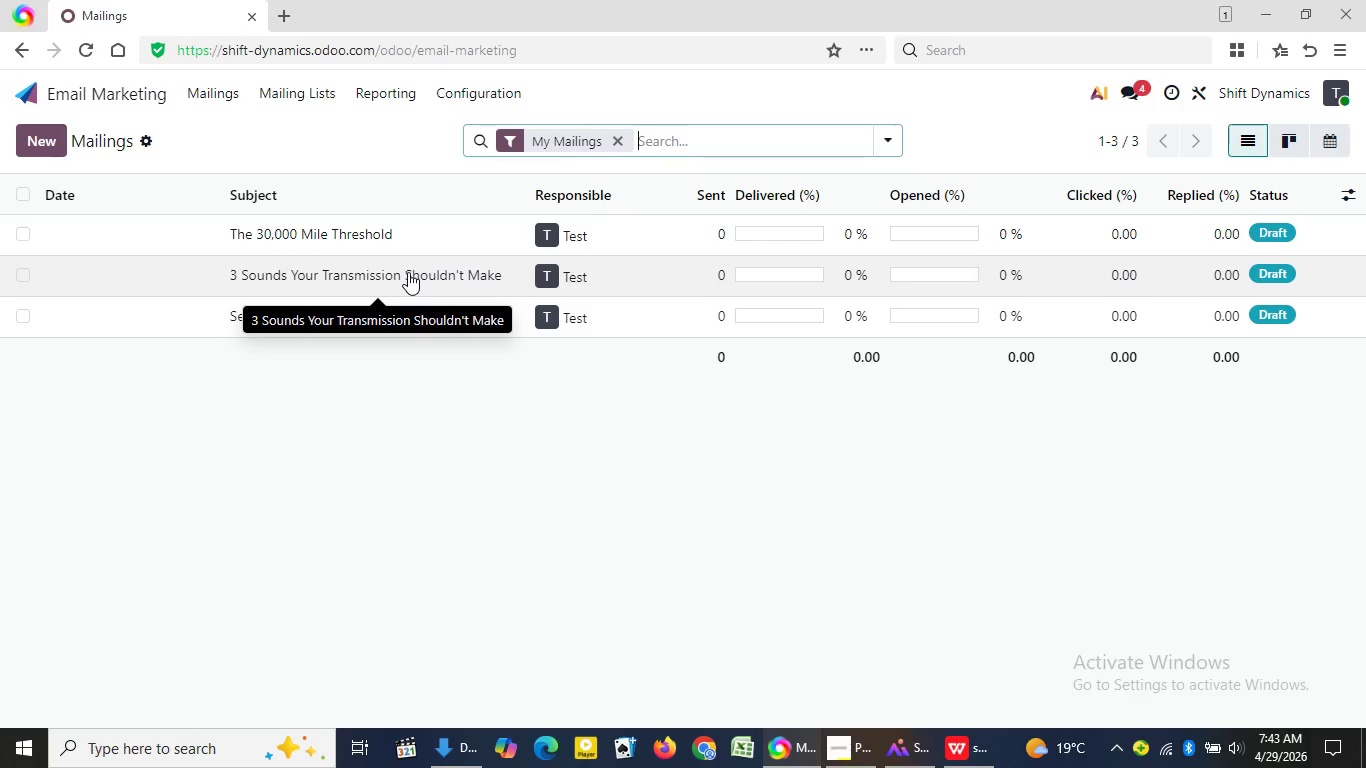 
wait(8.26)
 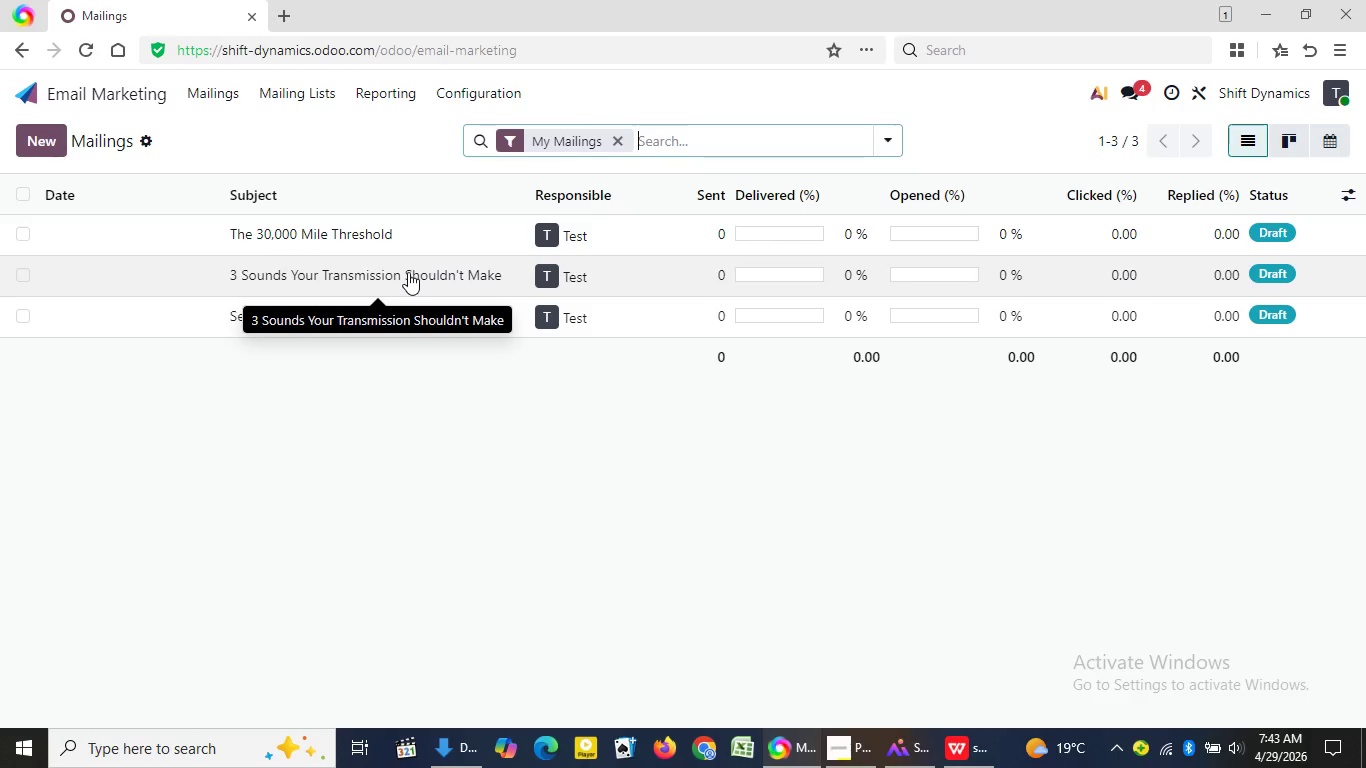 
left_click([408, 272])
 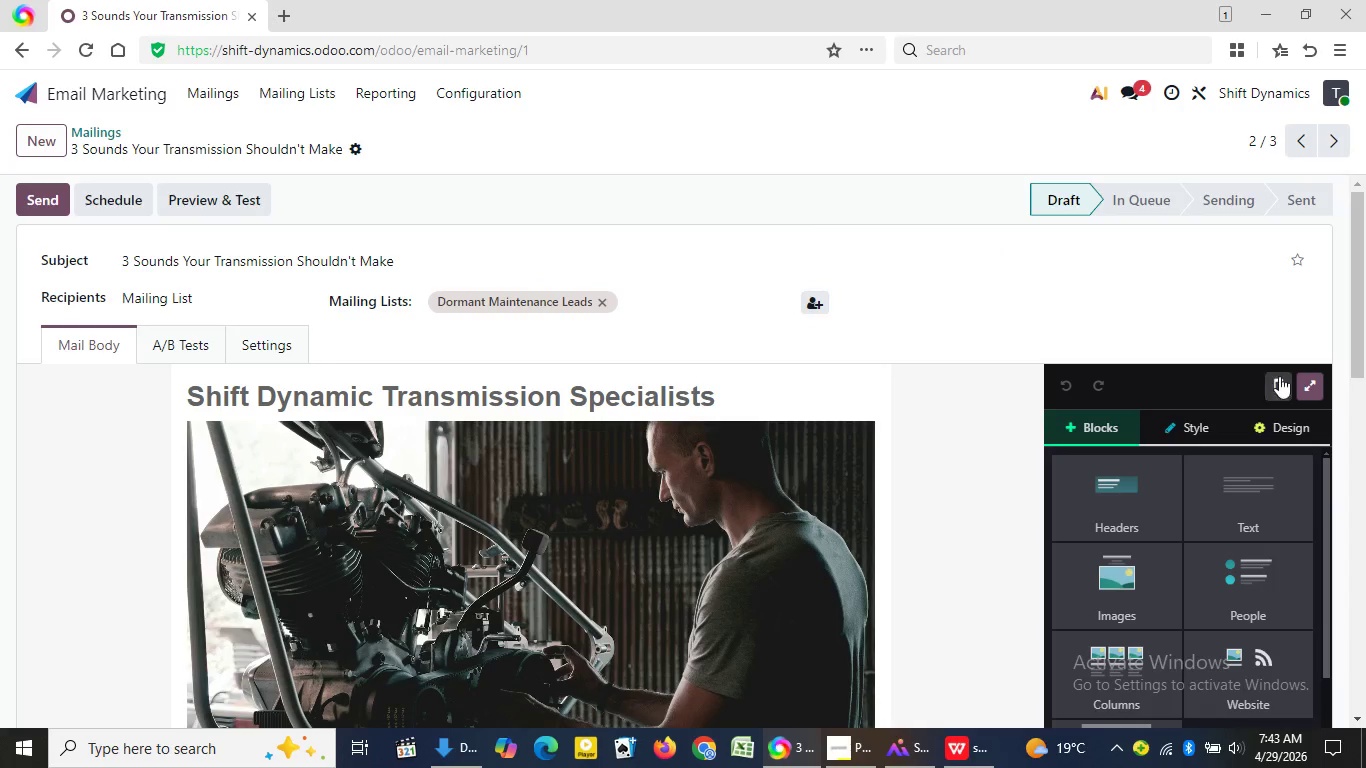 
wait(5.24)
 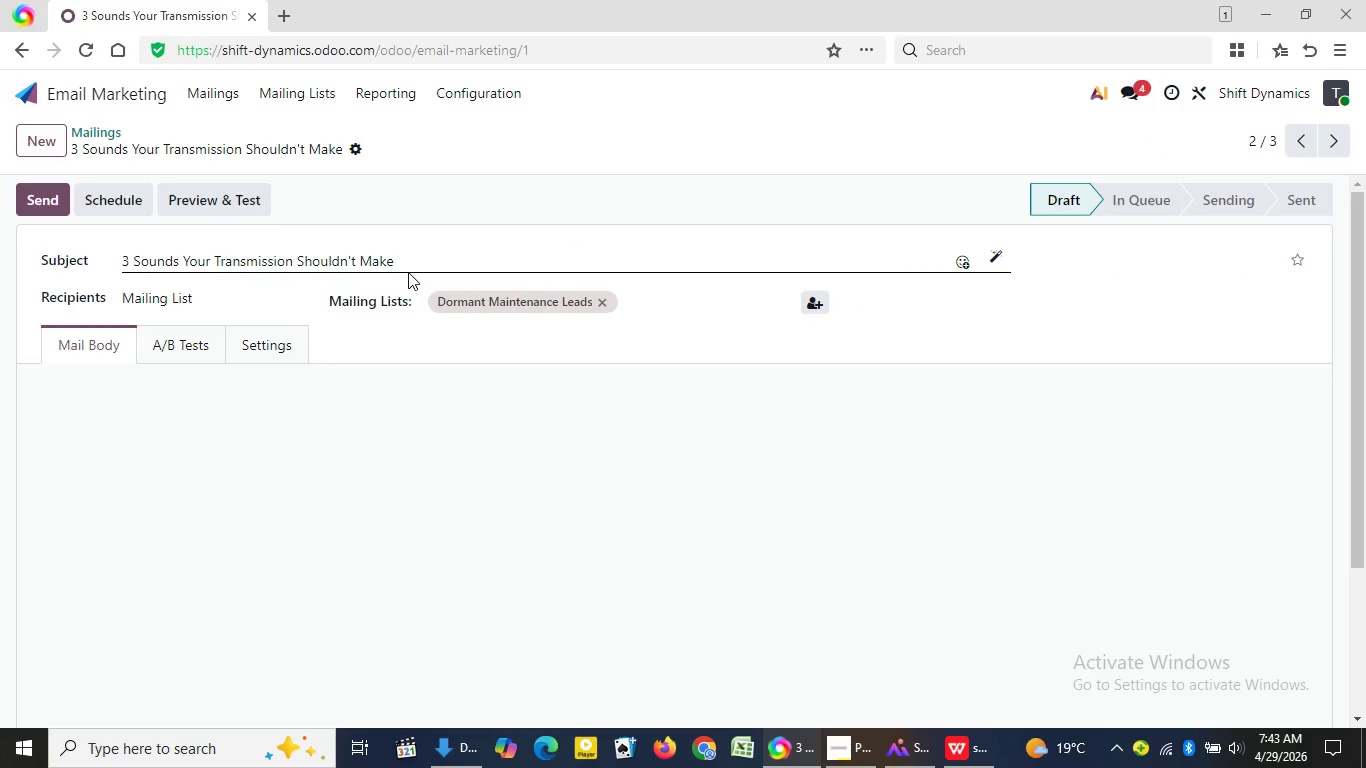 
left_click([1308, 382])
 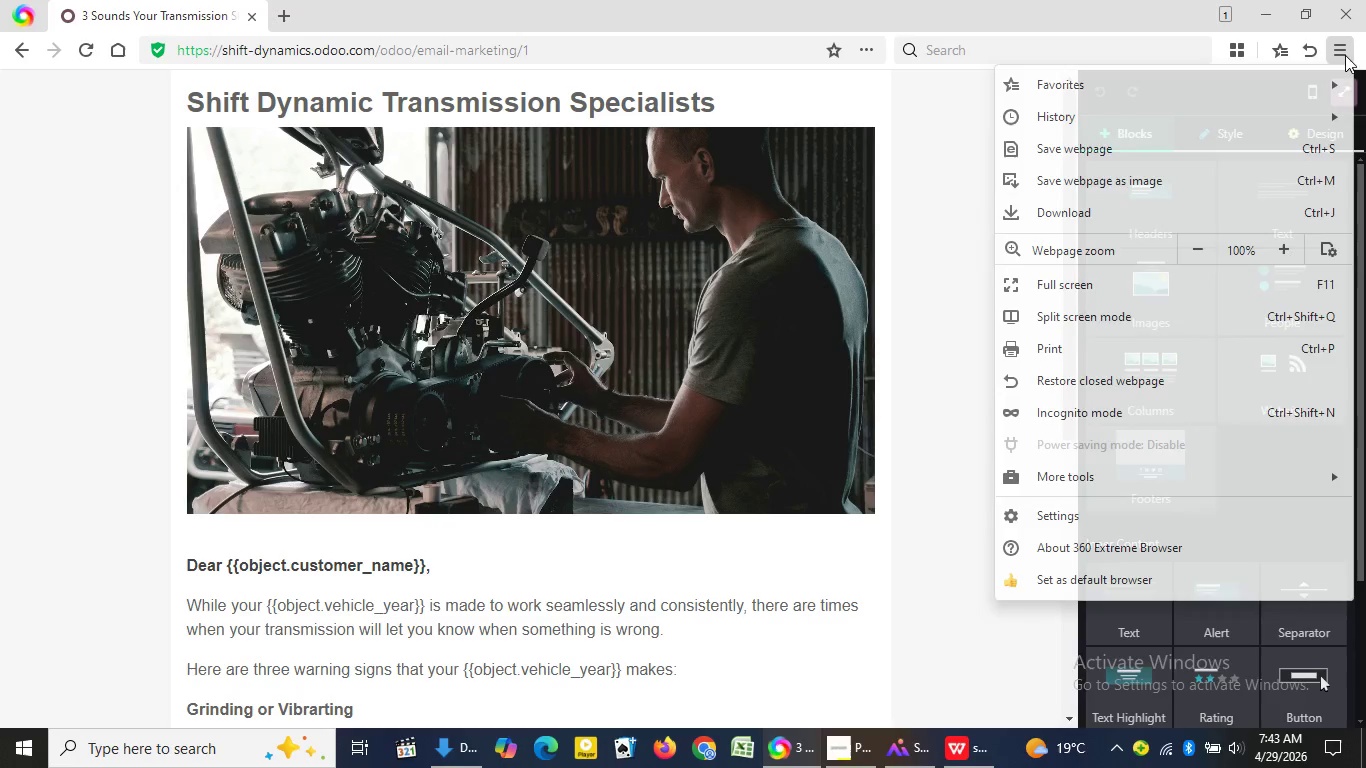 
left_click([1345, 55])
 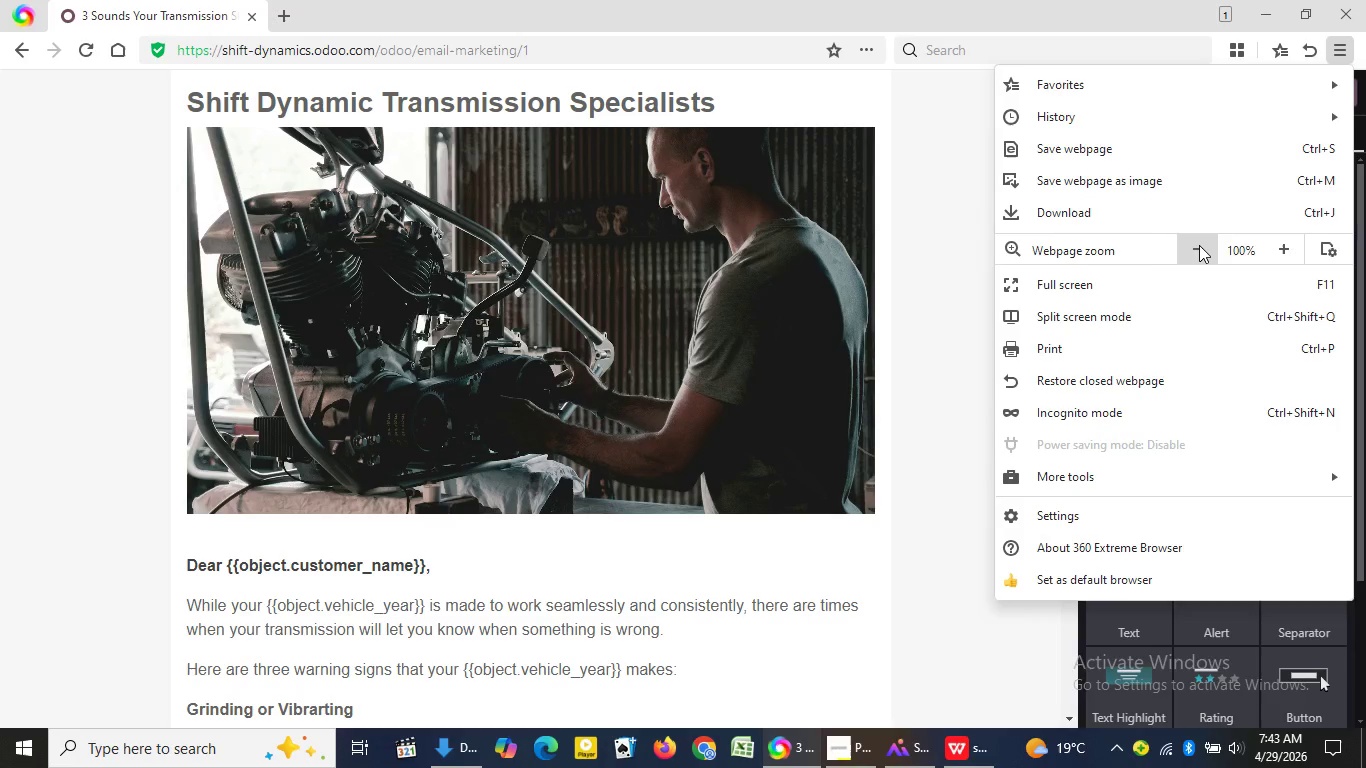 
left_click([1199, 245])
 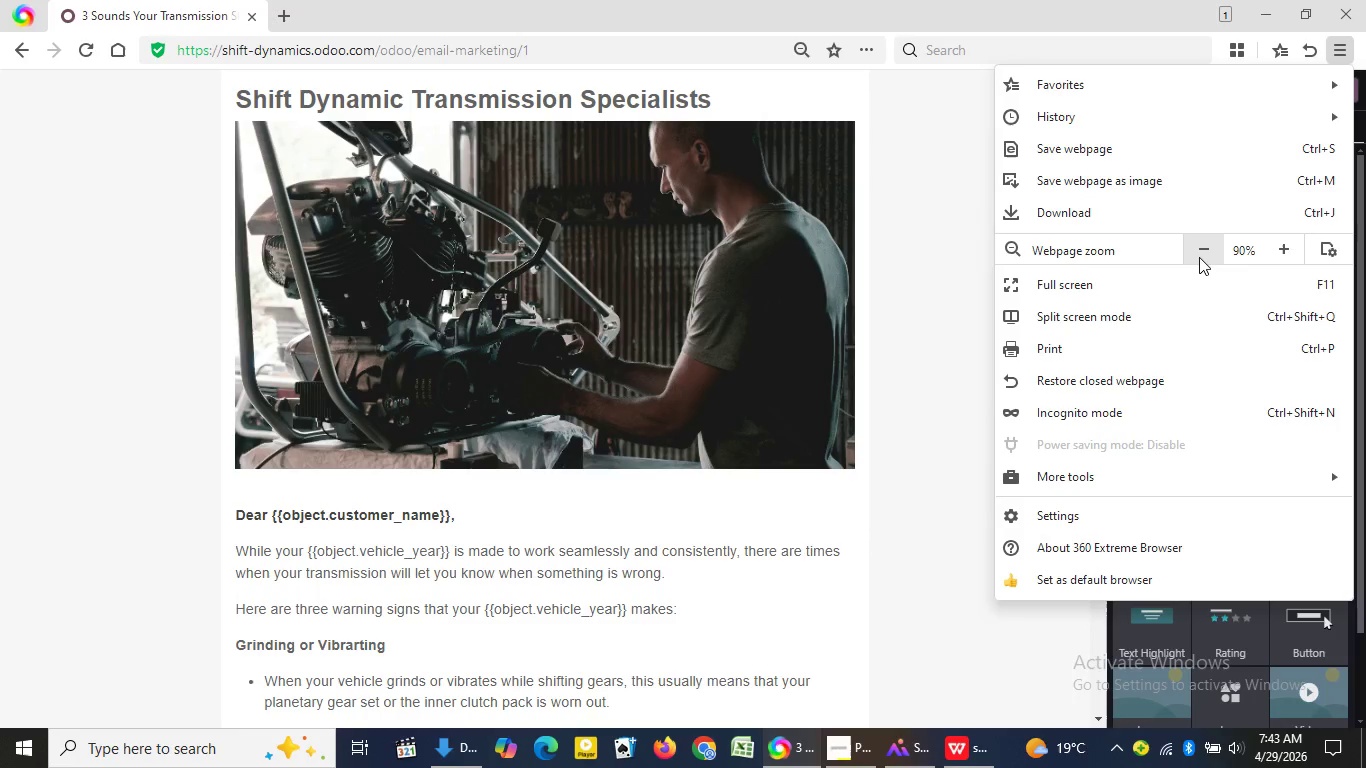 
left_click([1199, 257])
 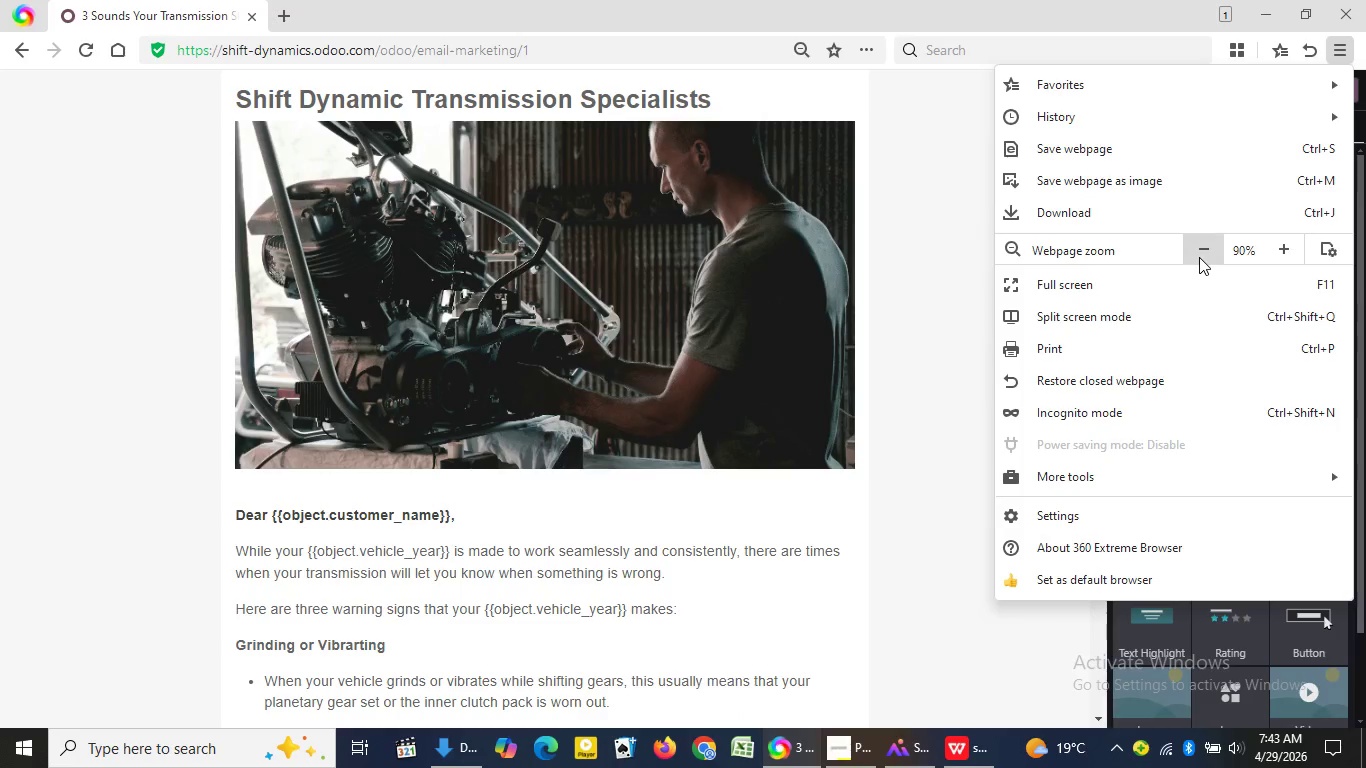 
left_click([1199, 257])
 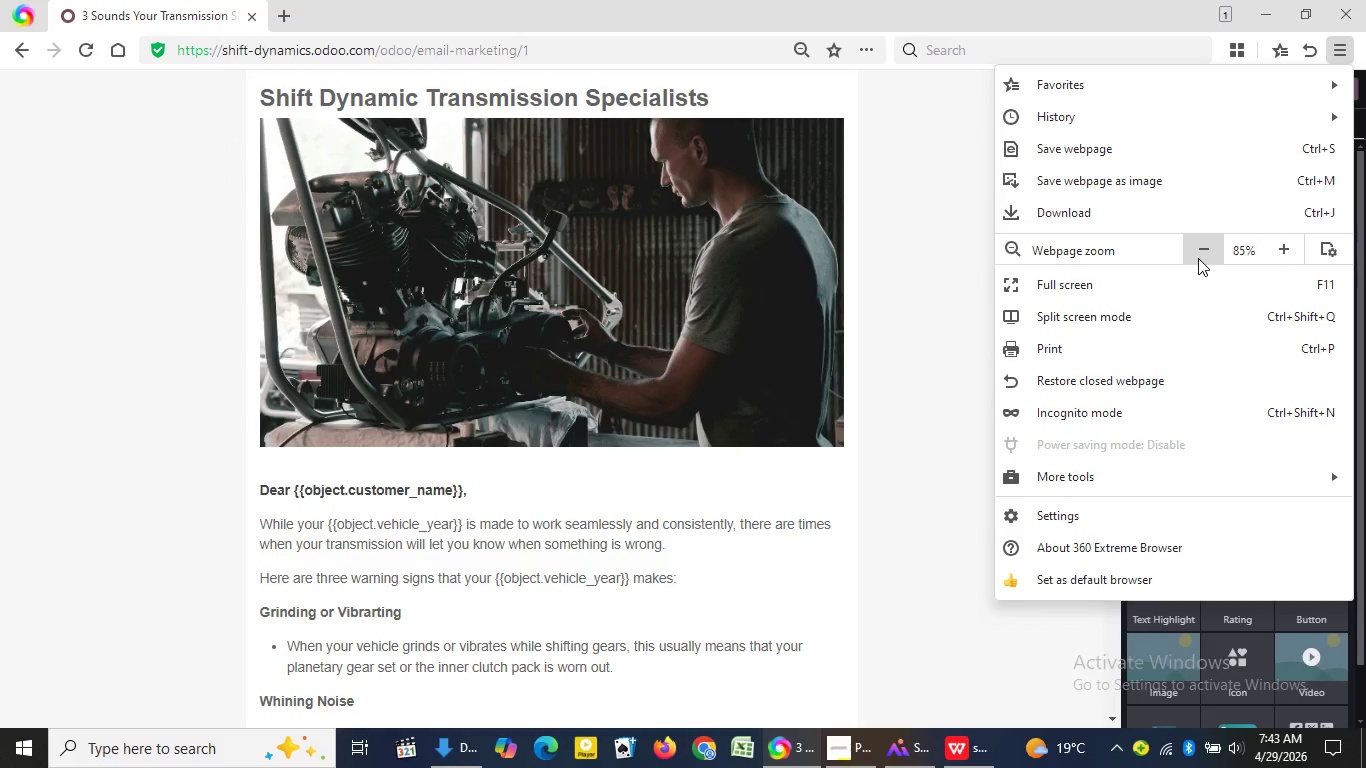 
left_click([1198, 258])
 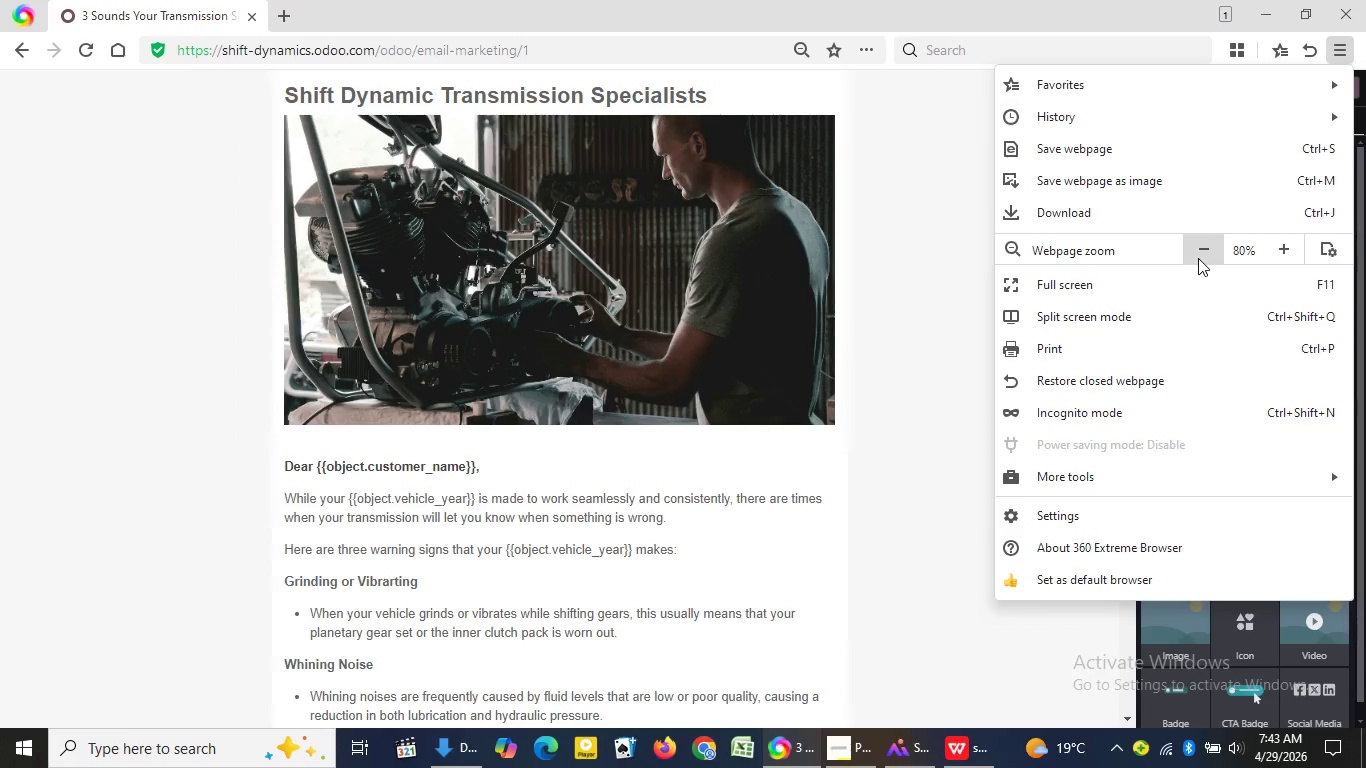 
left_click([1198, 258])
 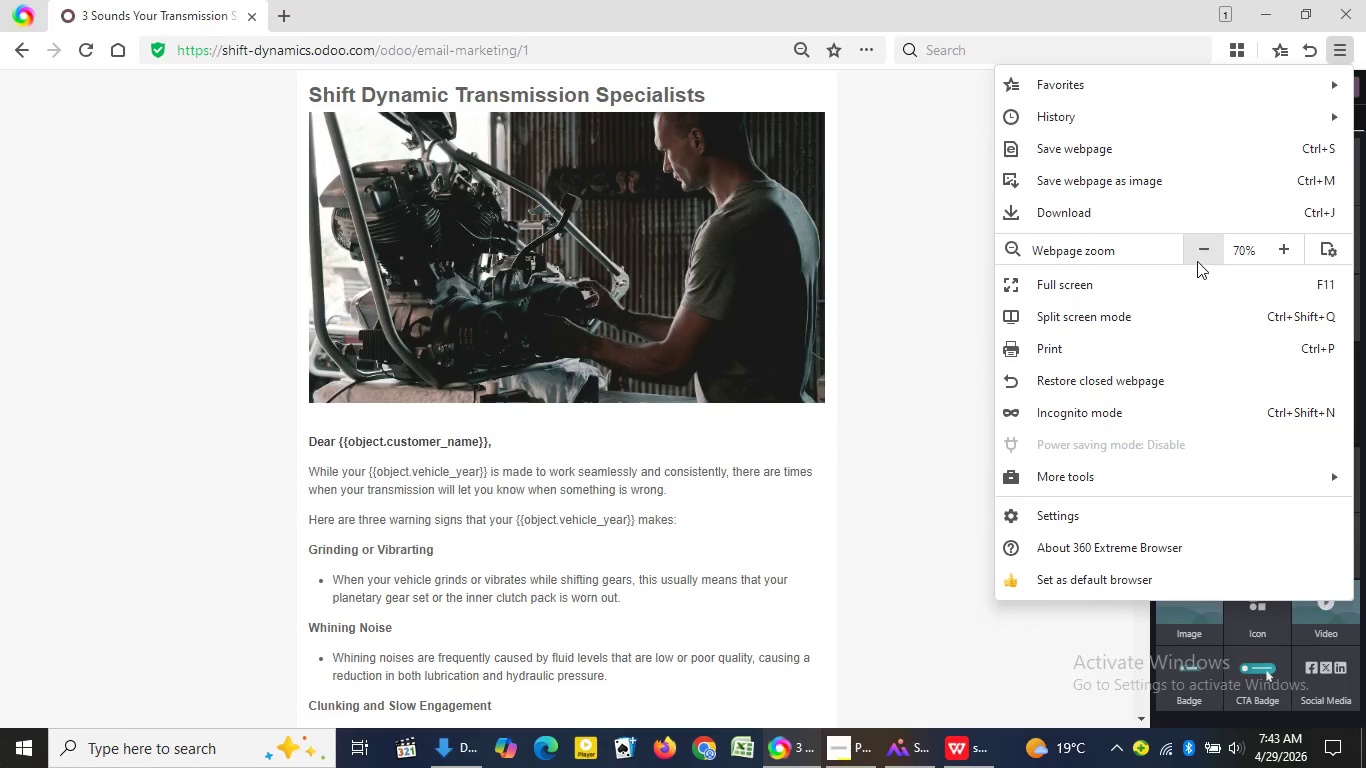 
left_click([1197, 261])
 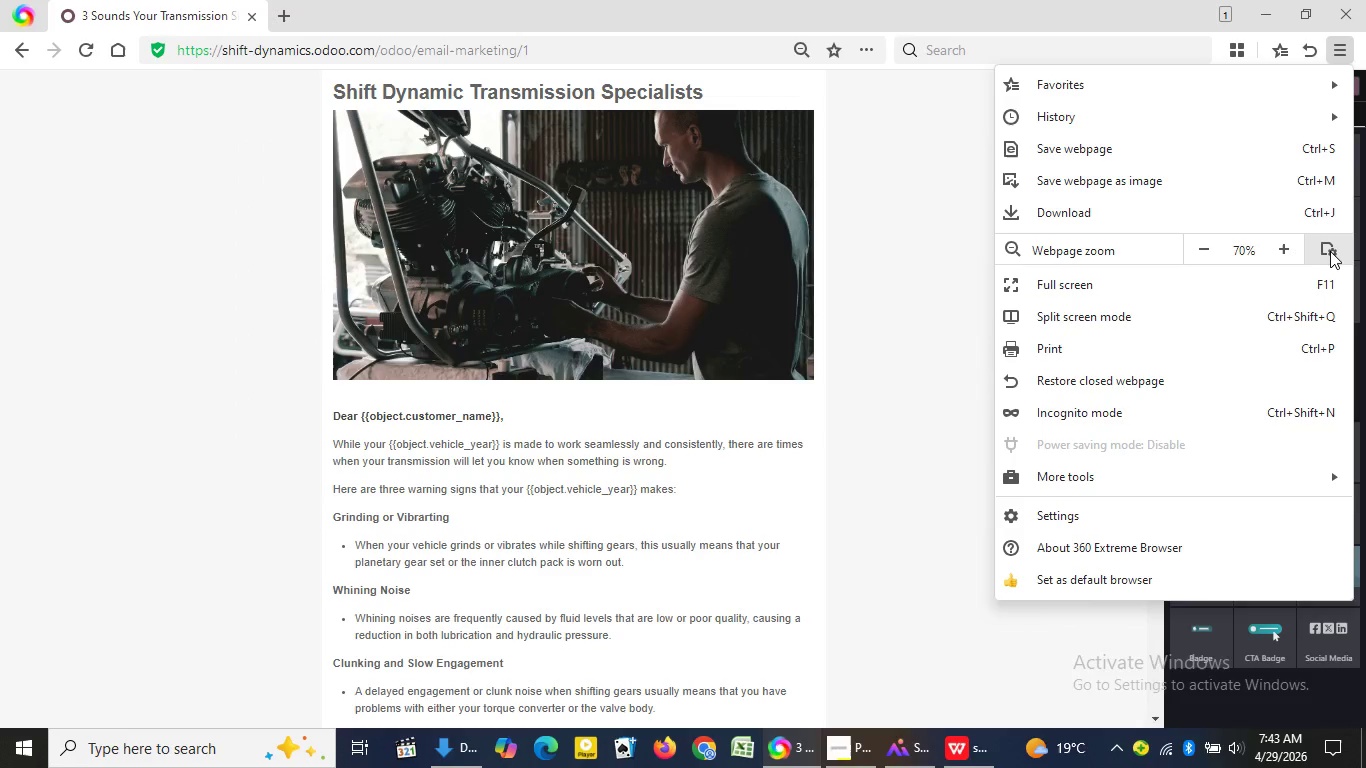 
mouse_move([1297, 248])
 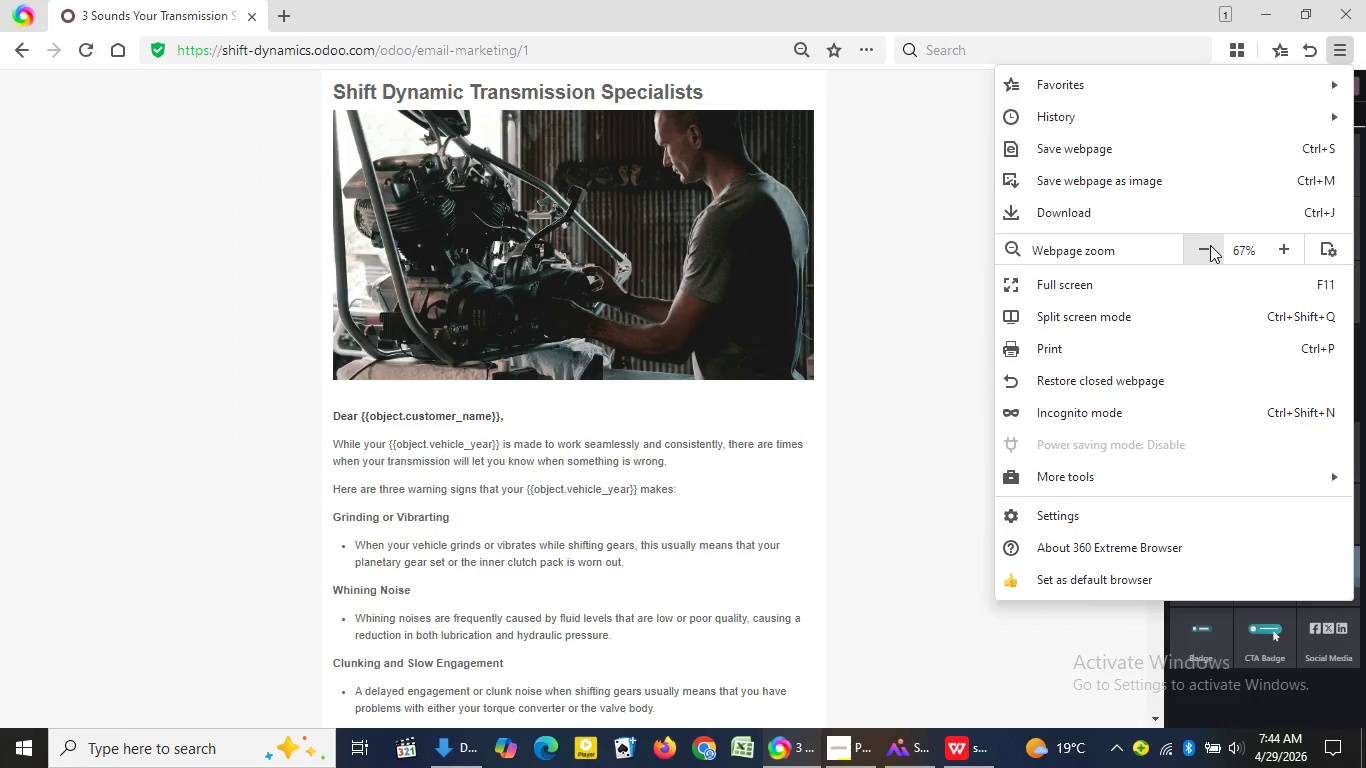 
left_click([1210, 245])
 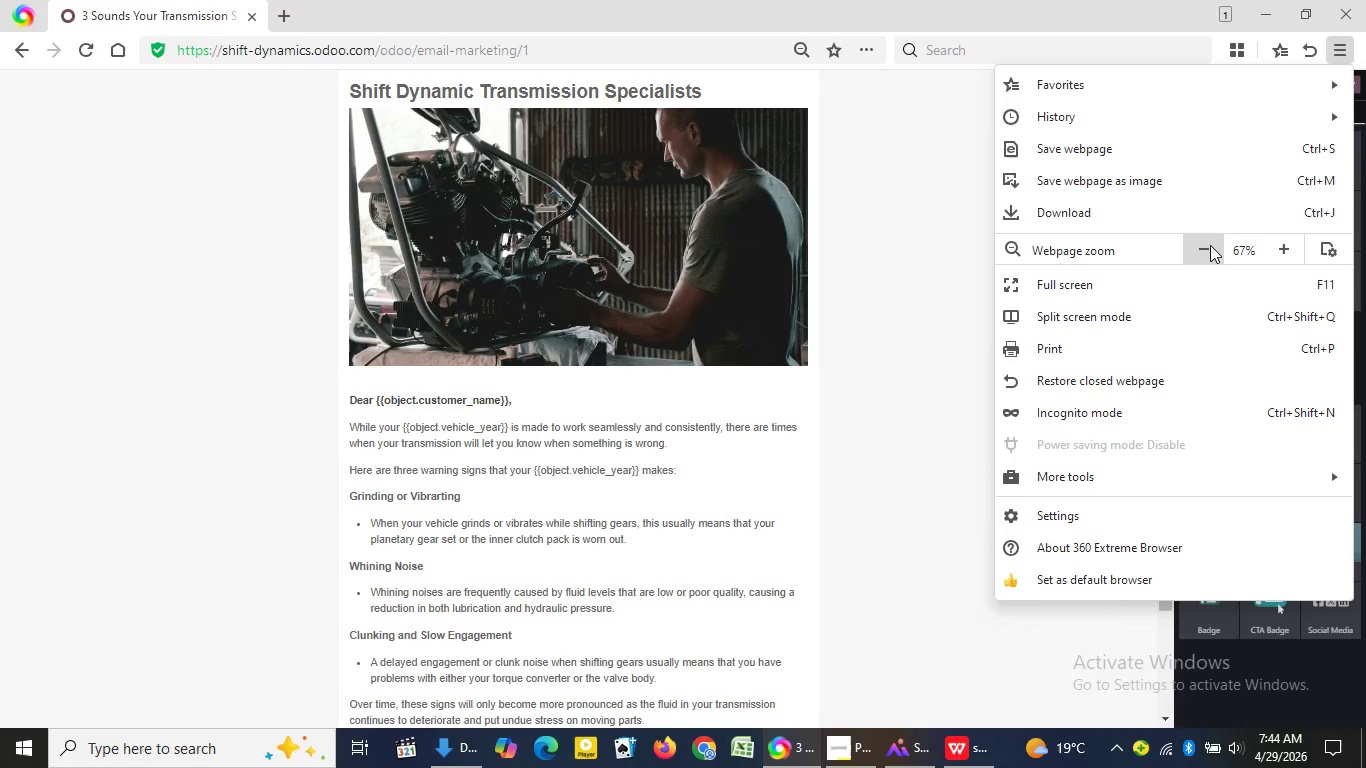 
left_click([1210, 245])
 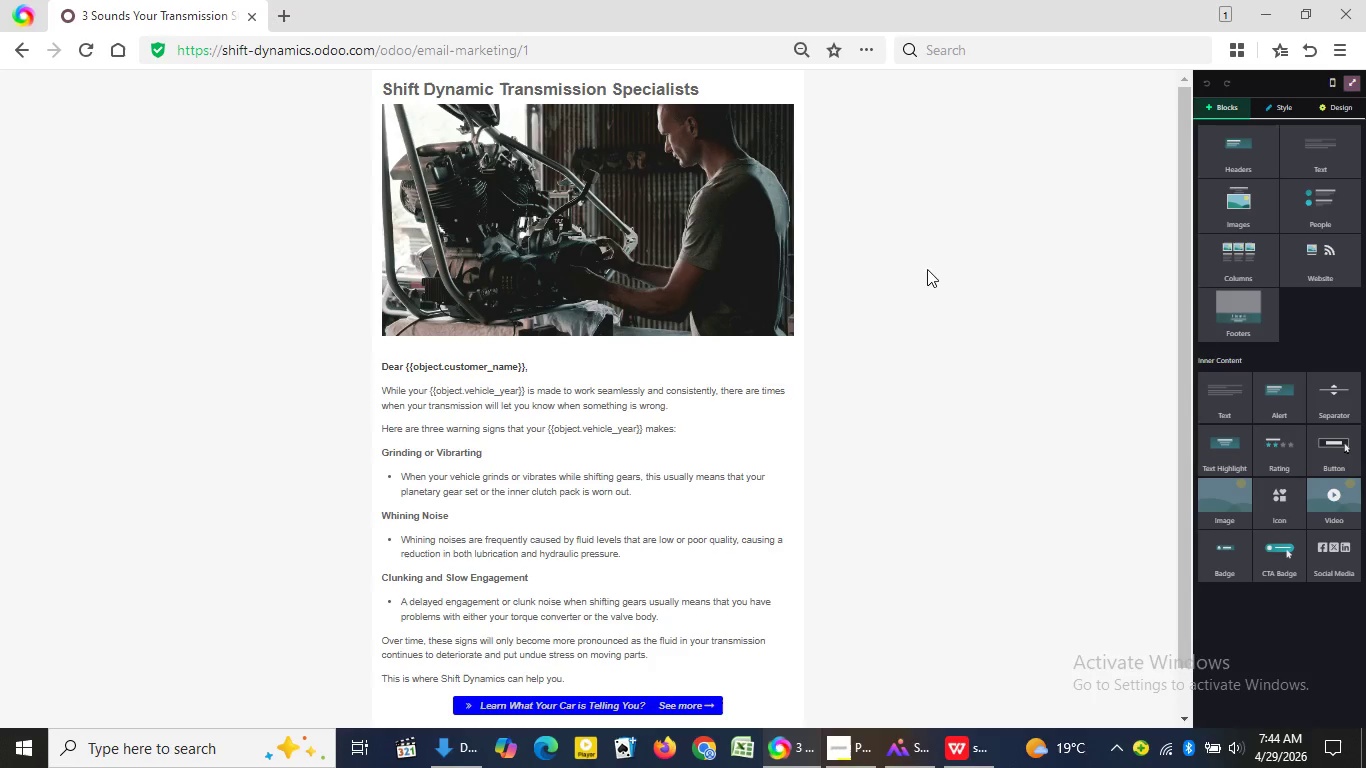 
left_click([927, 269])
 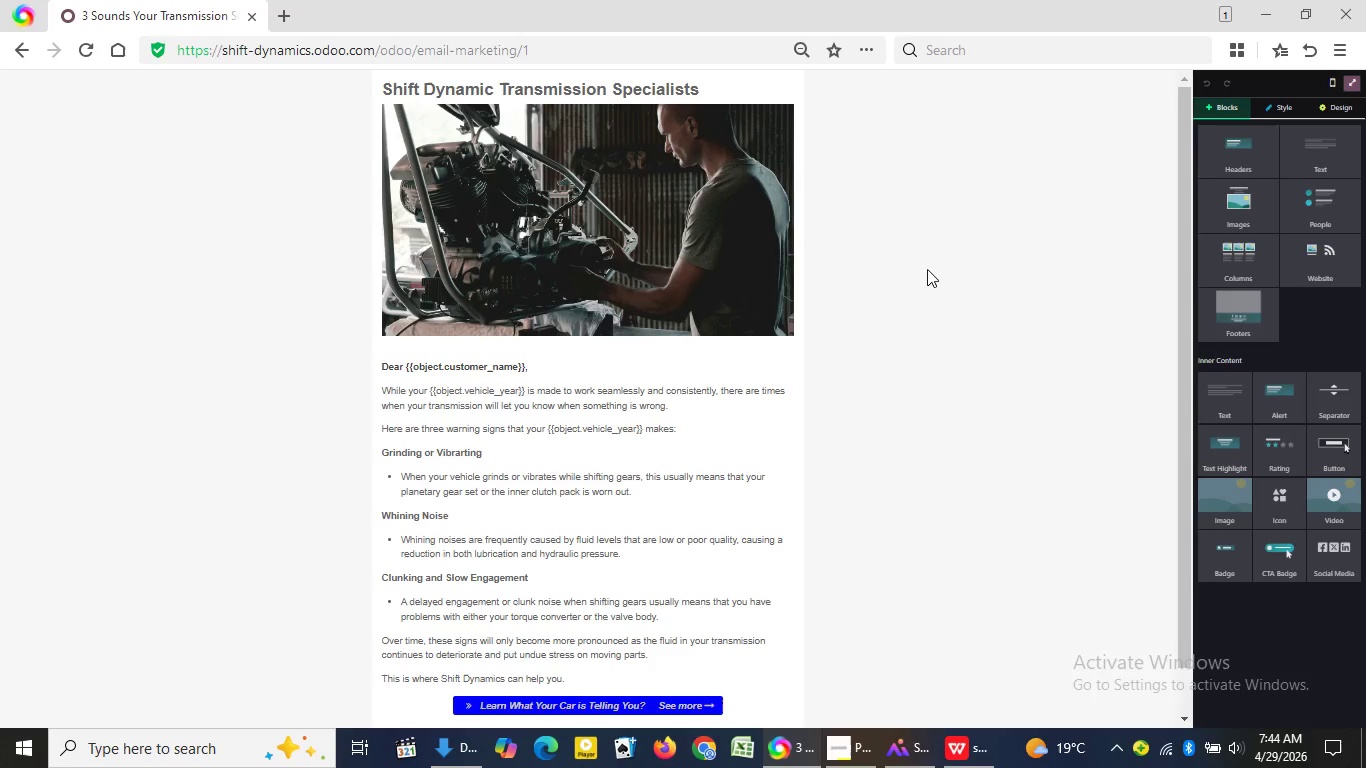 
wait(21.33)
 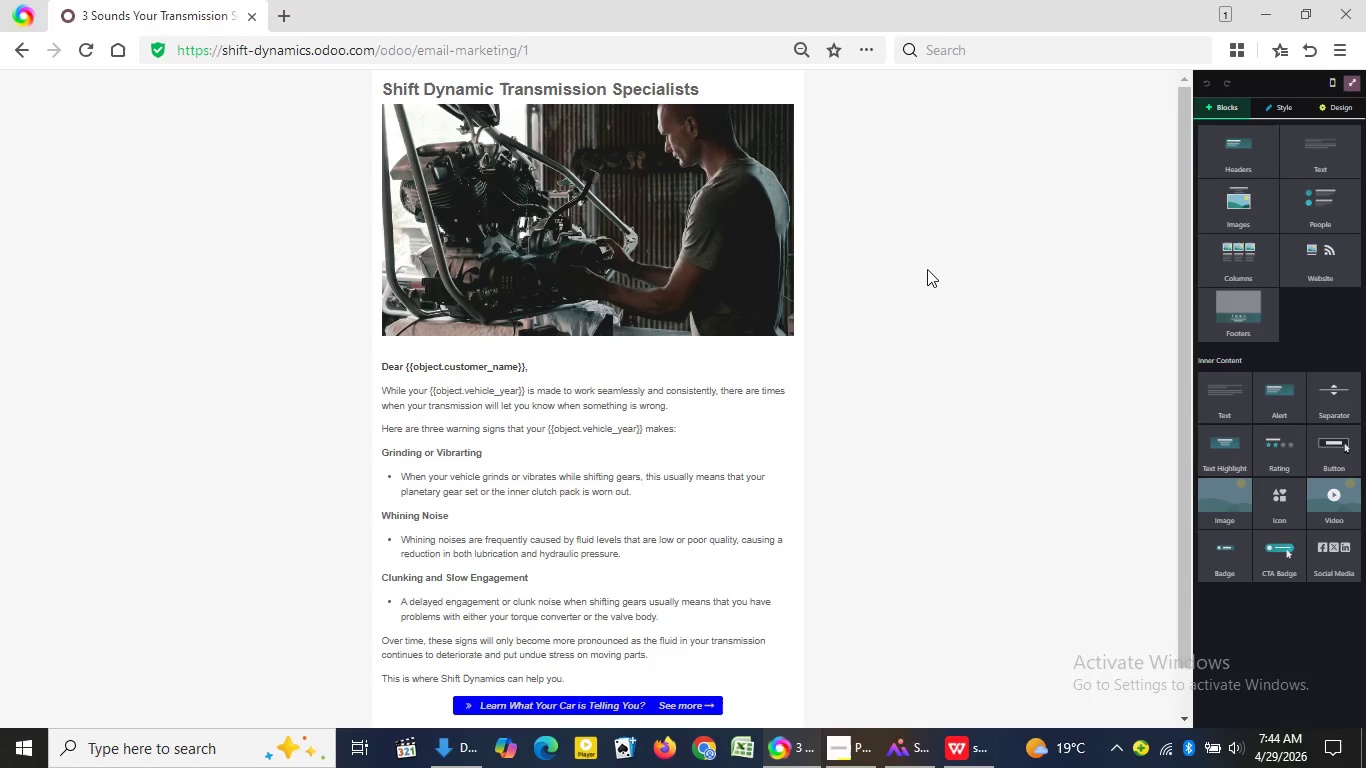 
key(Meta+PrintScreen)
 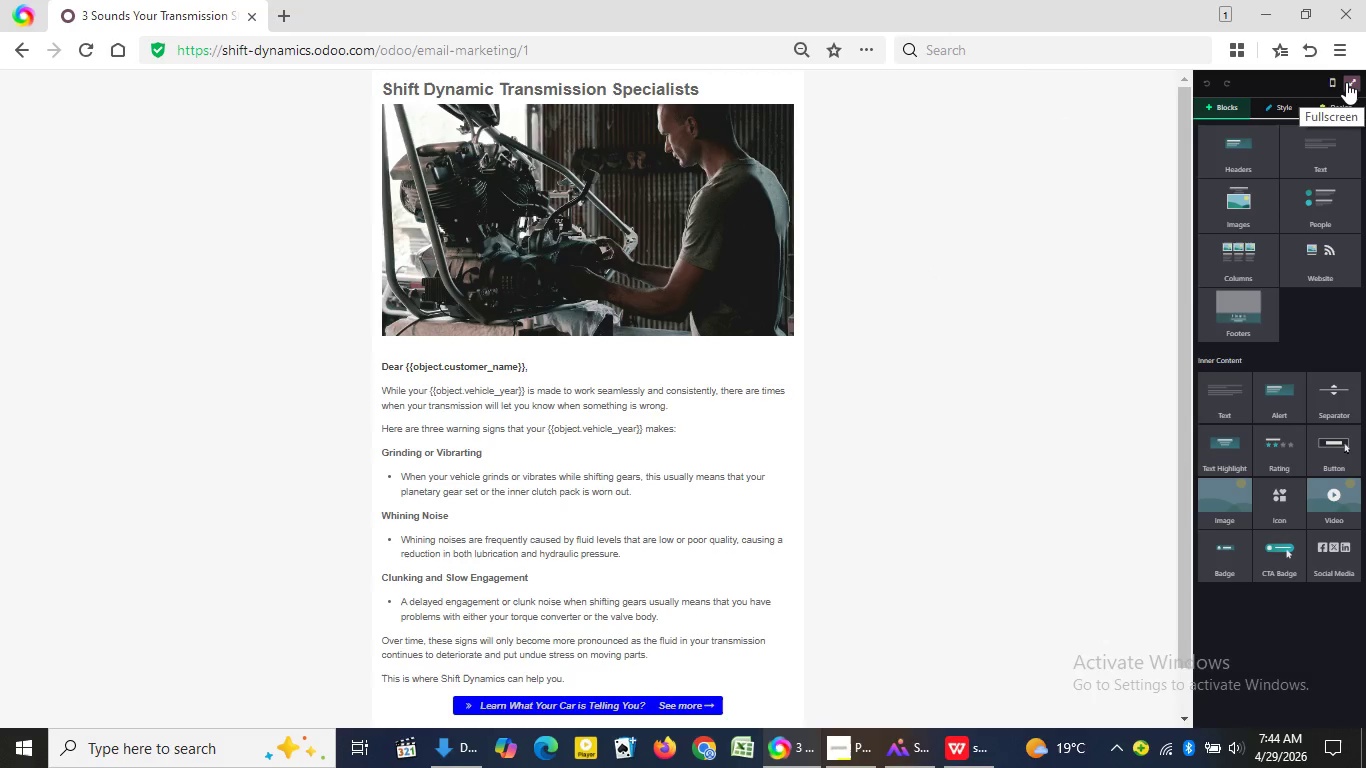 
wait(7.75)
 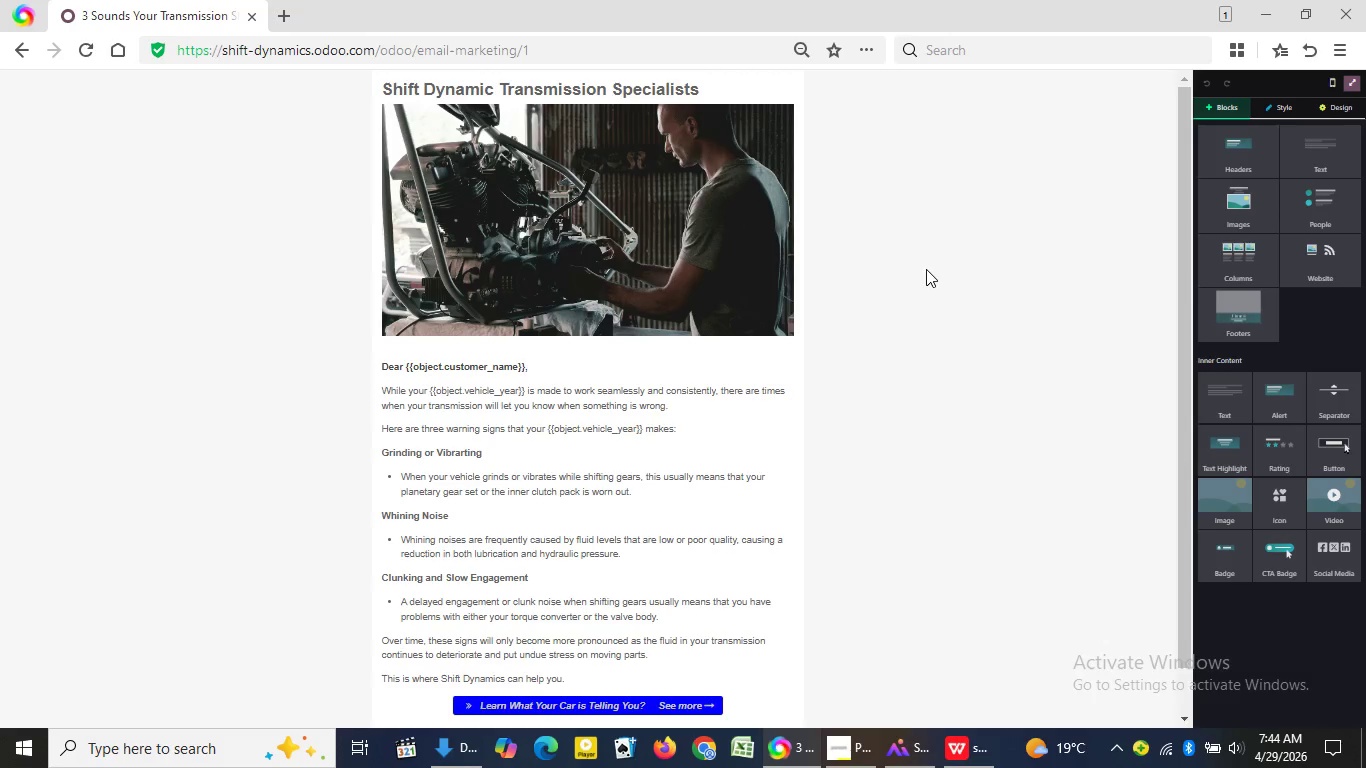 
left_click([1346, 82])
 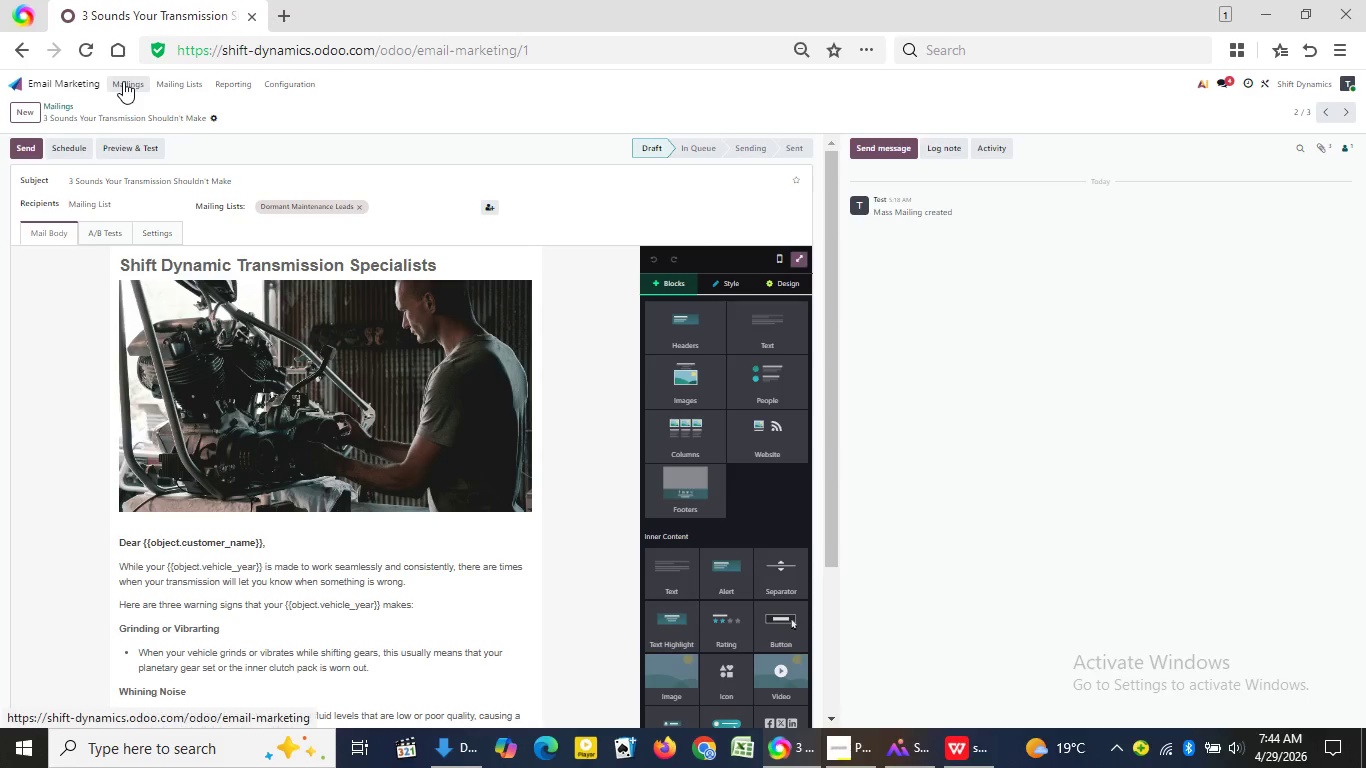 
left_click([123, 81])
 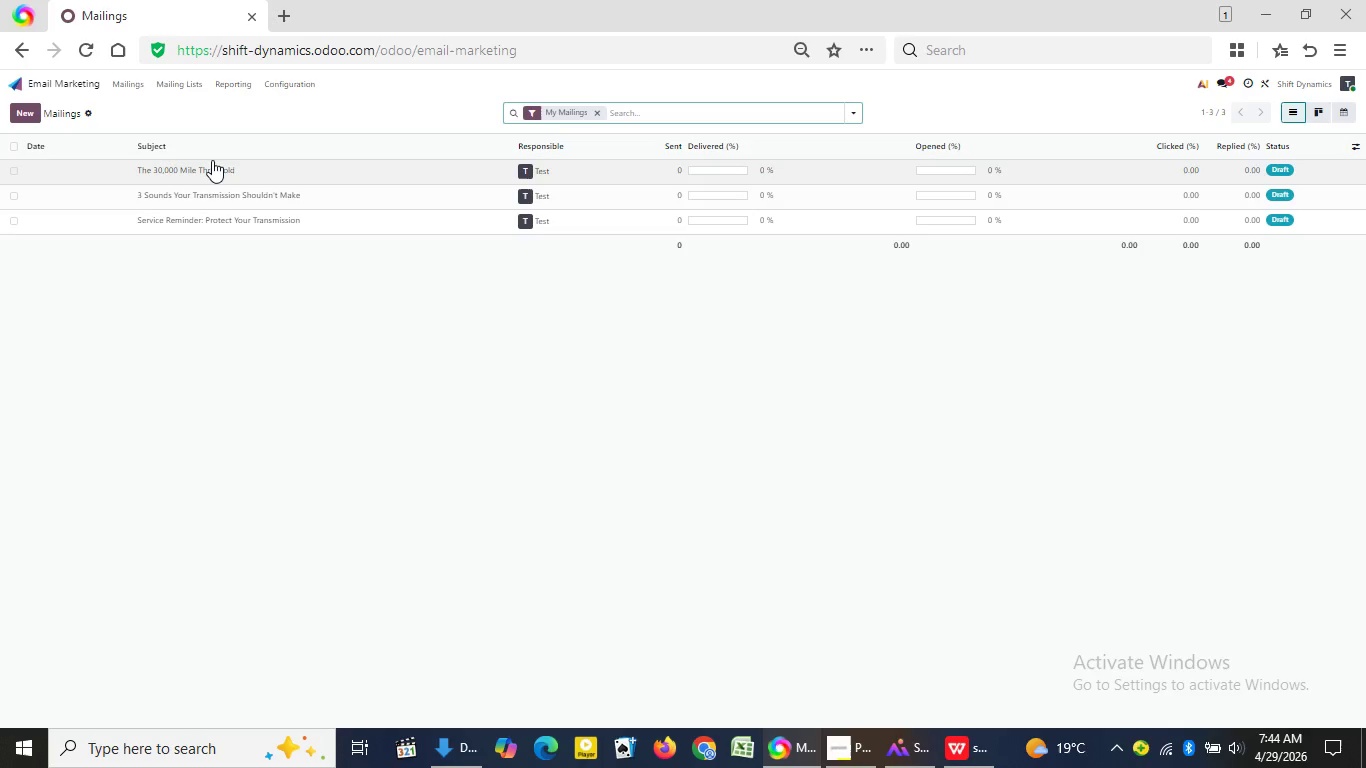 
left_click([212, 160])
 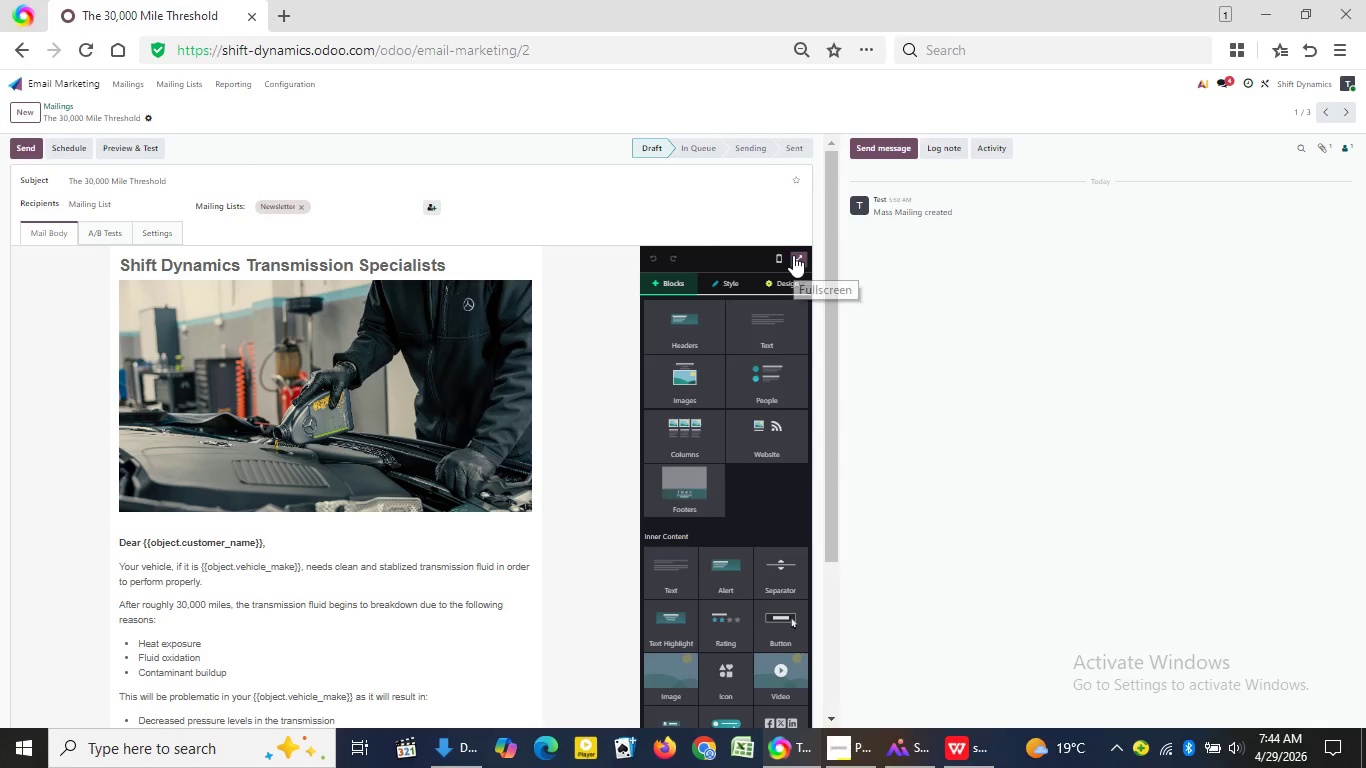 
wait(6.53)
 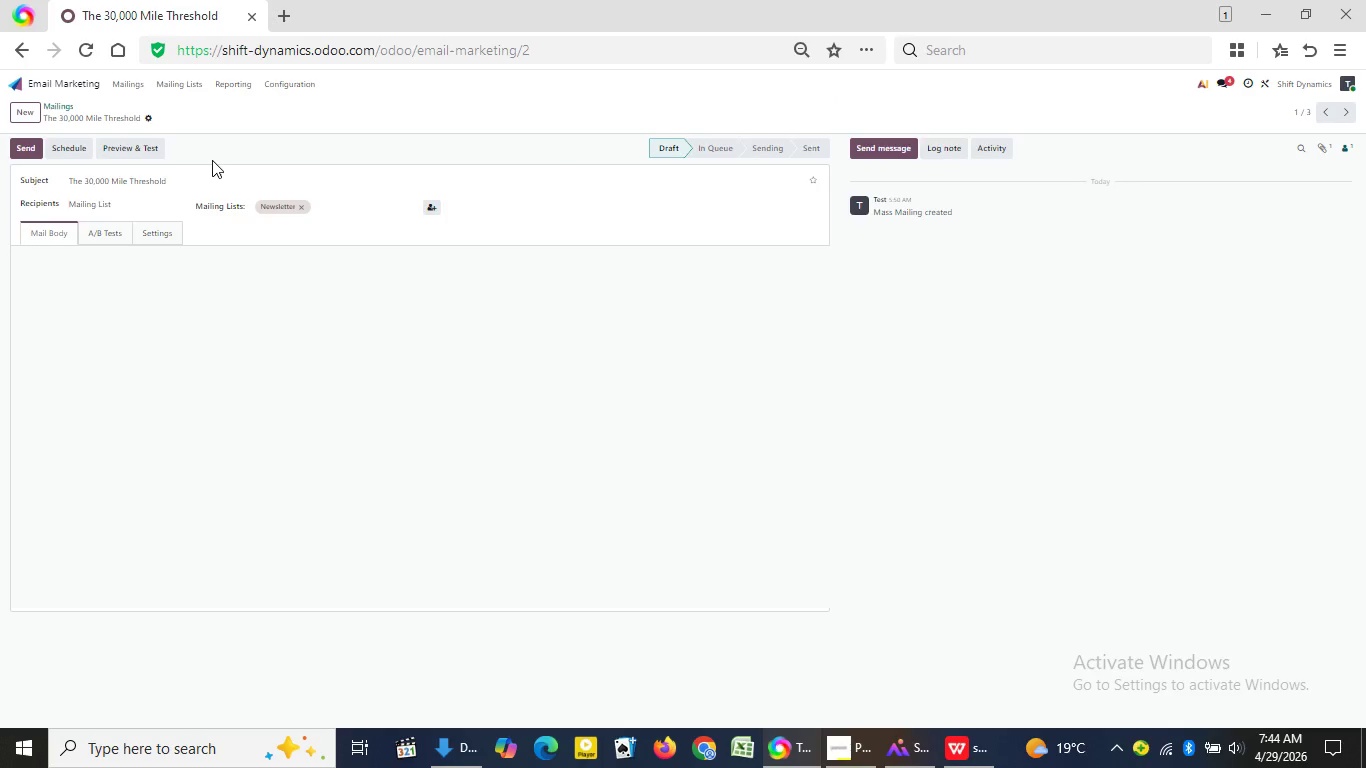 
left_click([793, 255])
 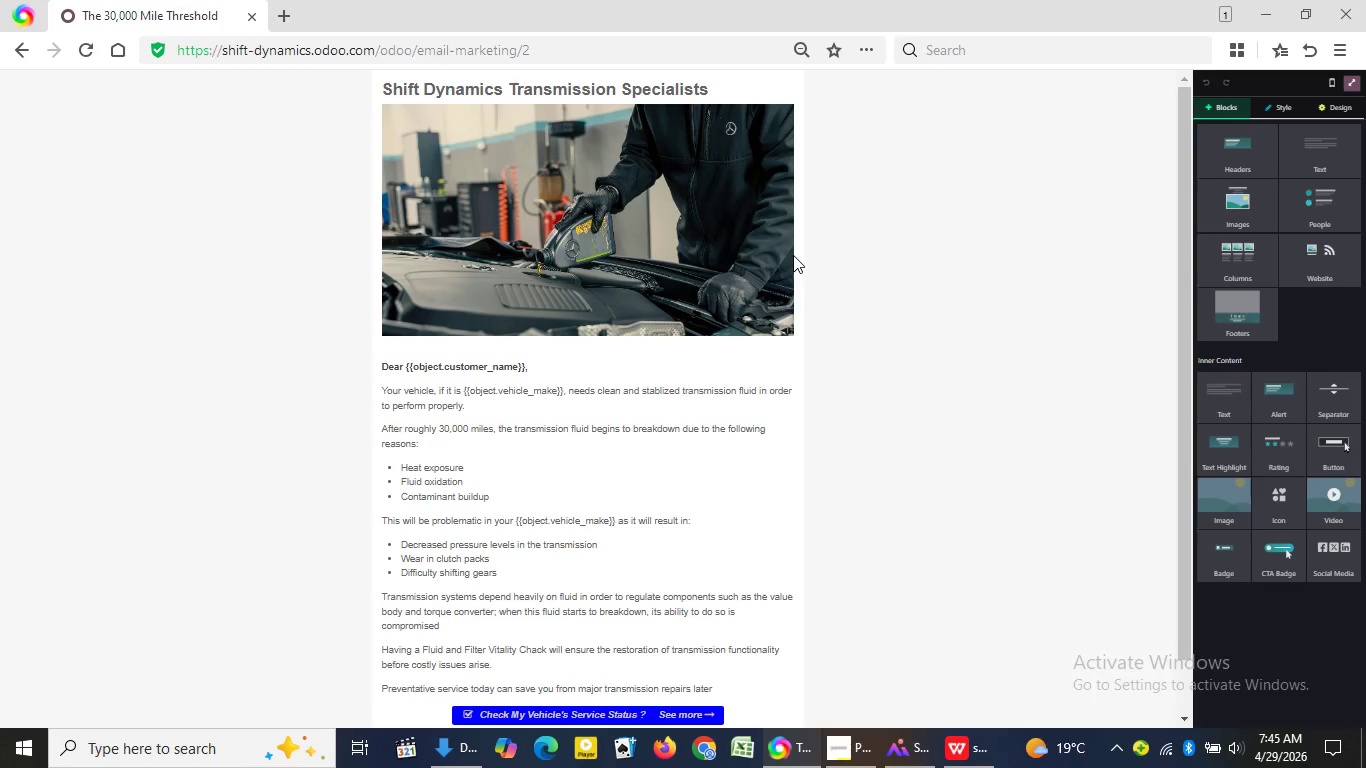 
wait(23.11)
 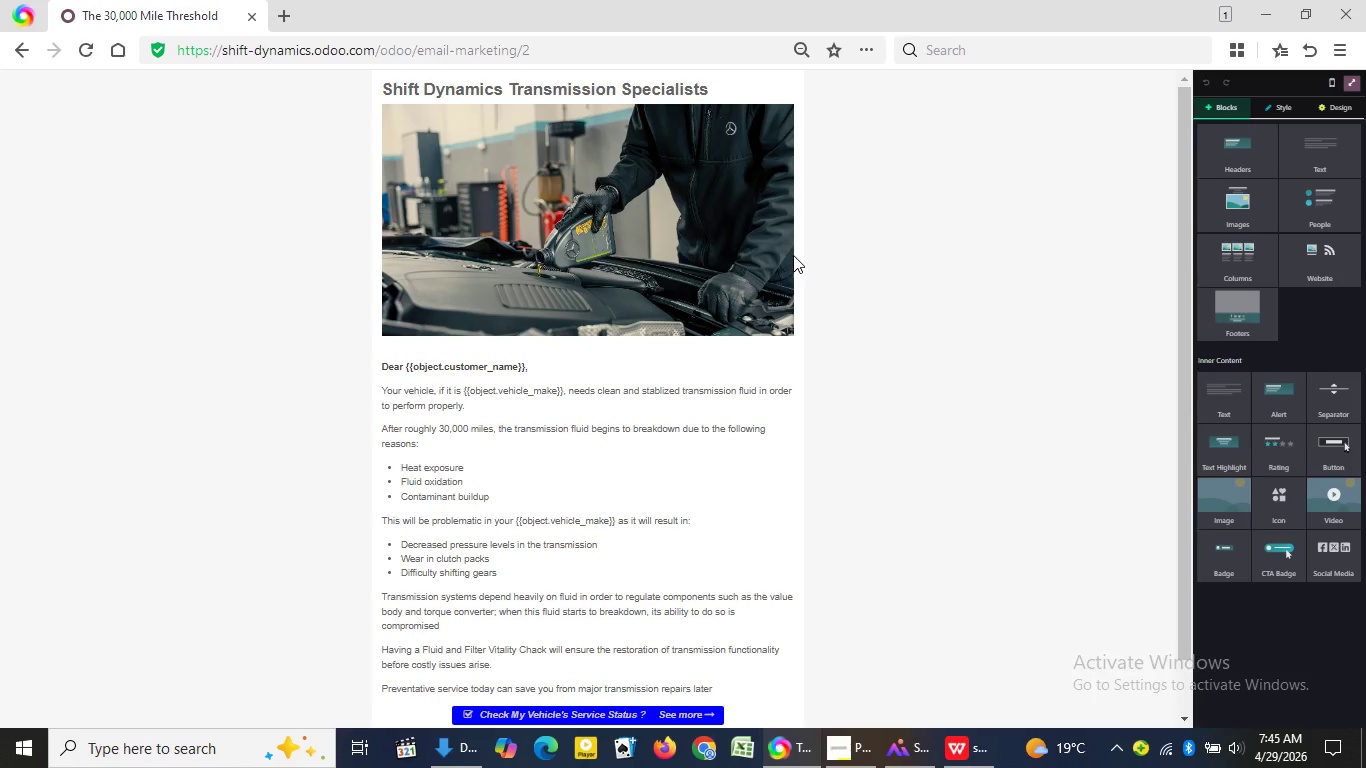 
key(Meta+PrintScreen)
 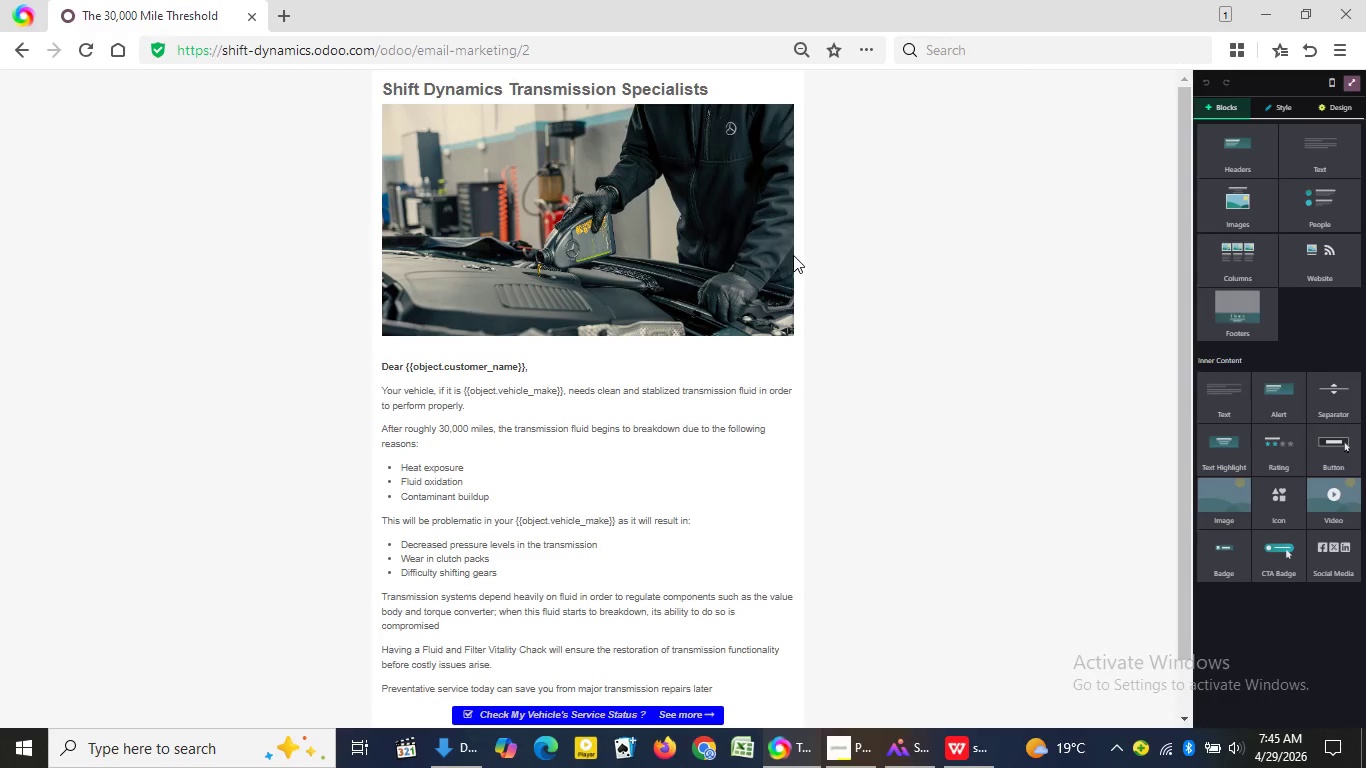 
wait(21.36)
 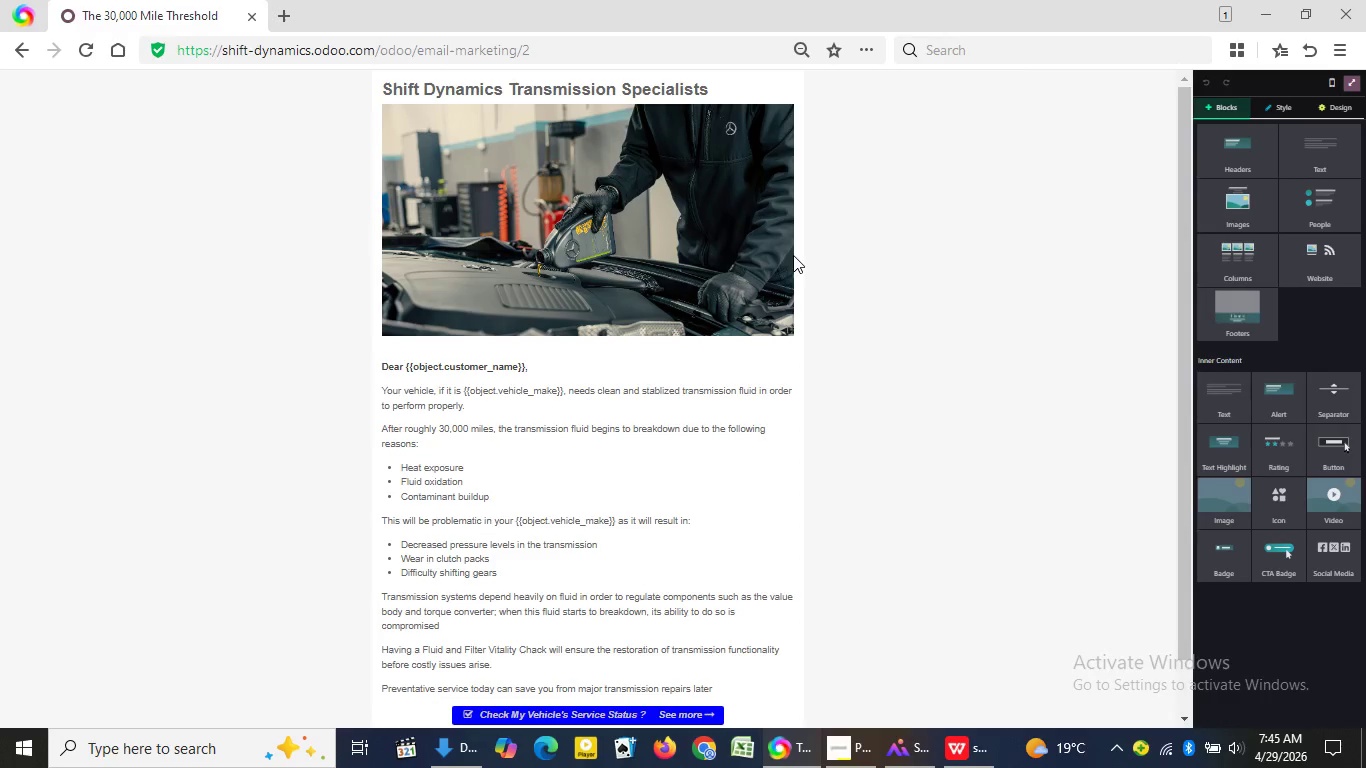 
left_click([1264, 19])